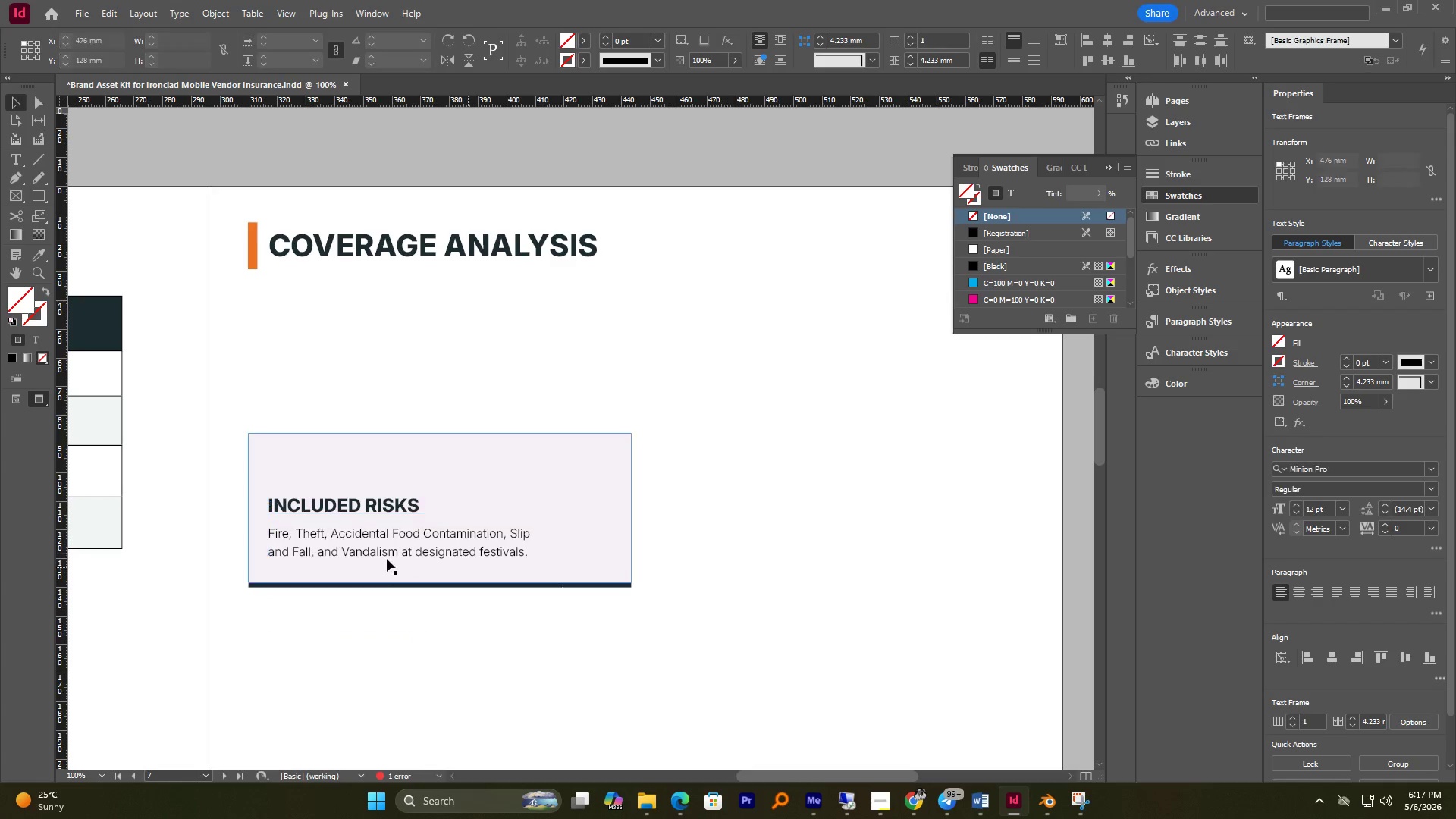 
double_click([388, 552])
 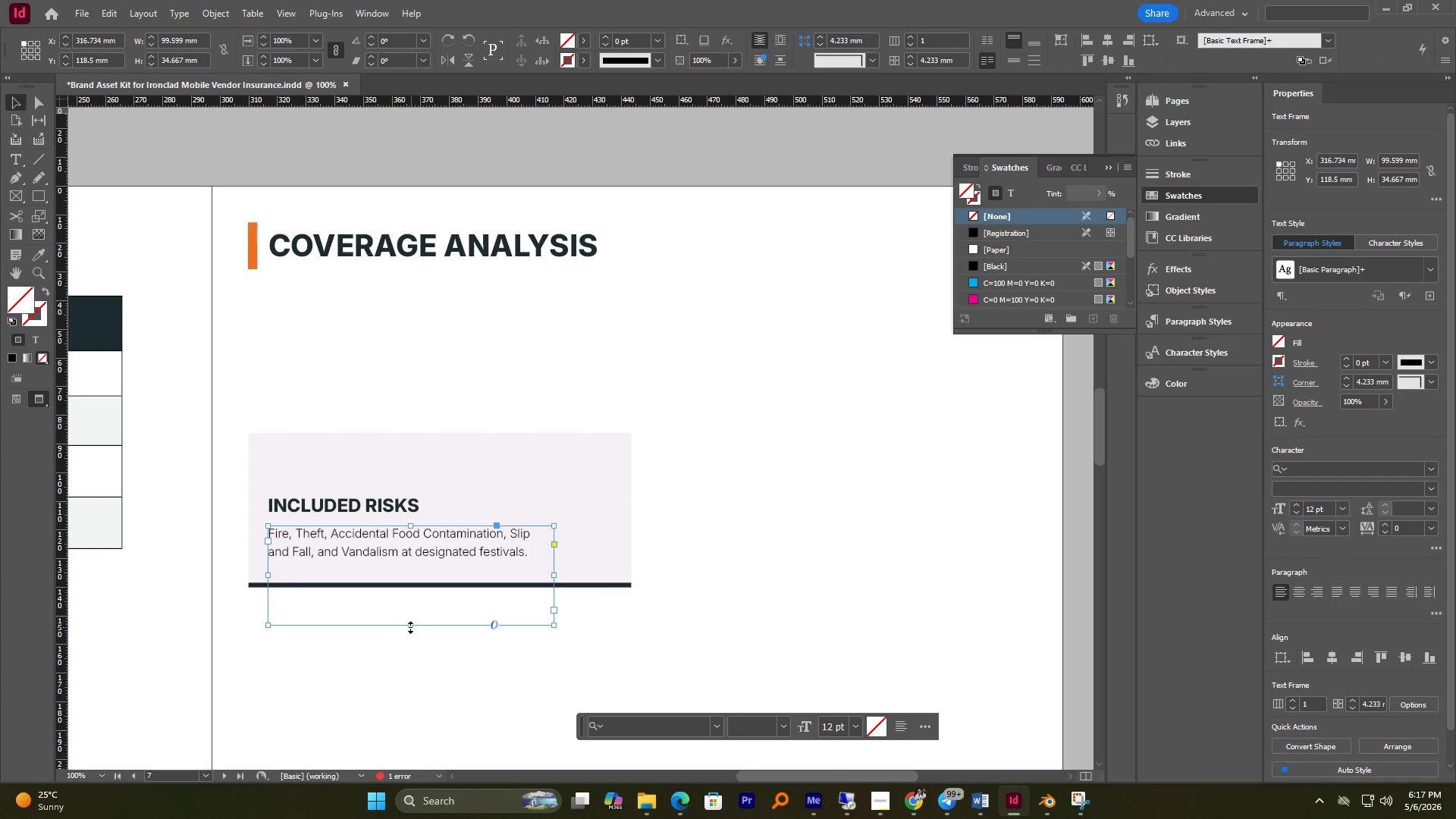 
left_click_drag(start_coordinate=[408, 628], to_coordinate=[411, 569])
 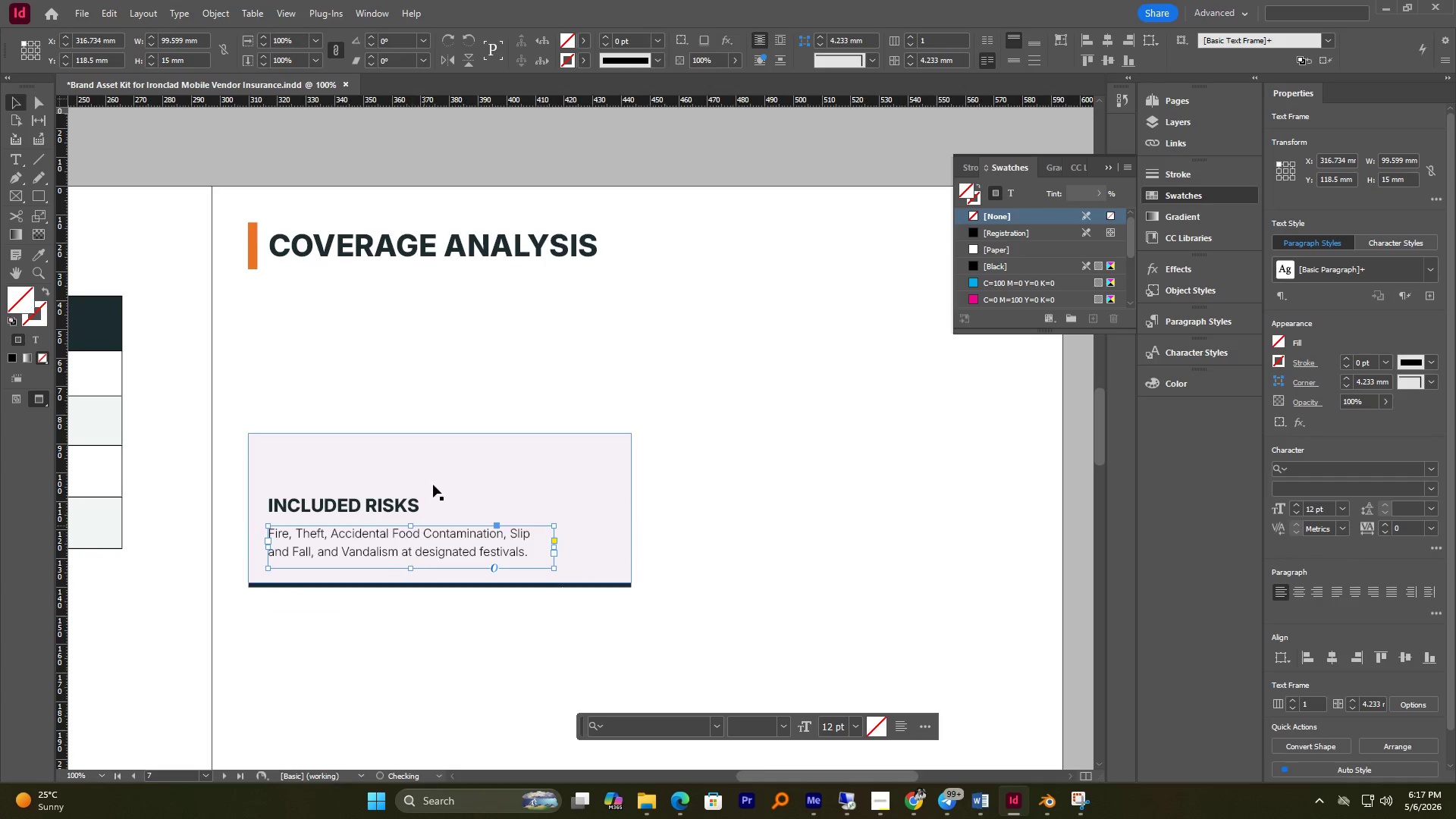 
left_click([438, 463])
 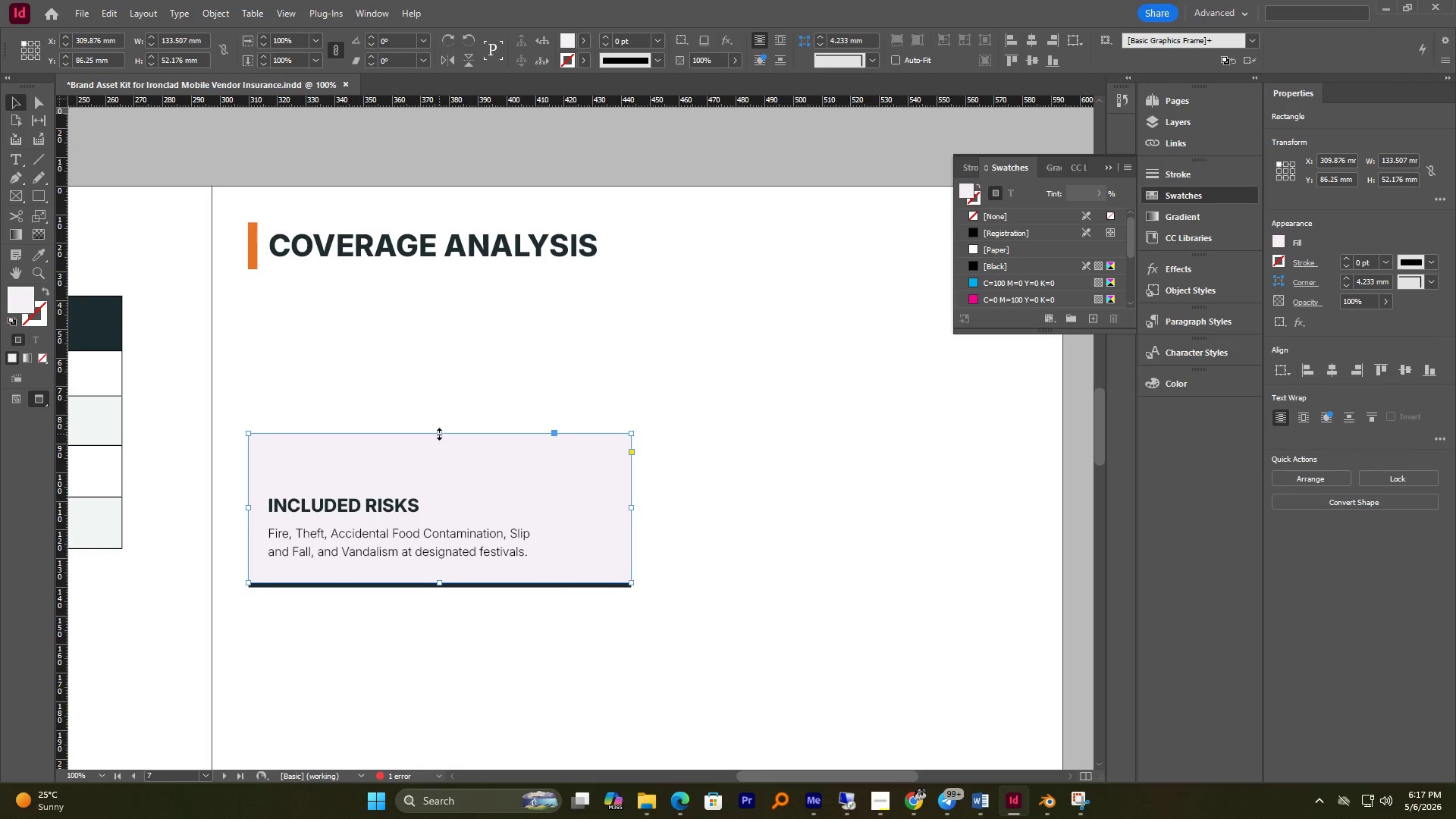 
left_click_drag(start_coordinate=[439, 434], to_coordinate=[439, 482])
 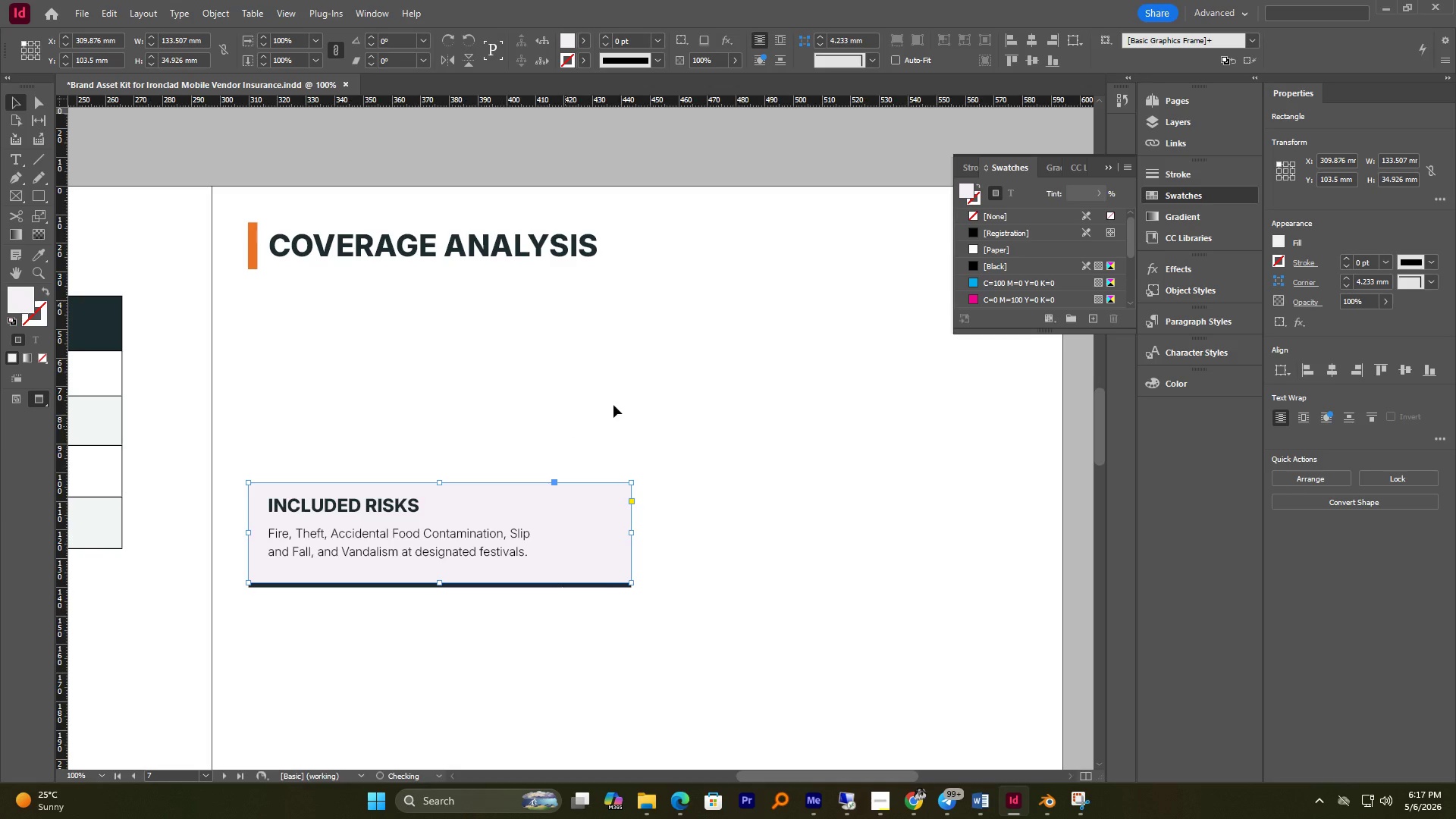 
left_click([615, 403])
 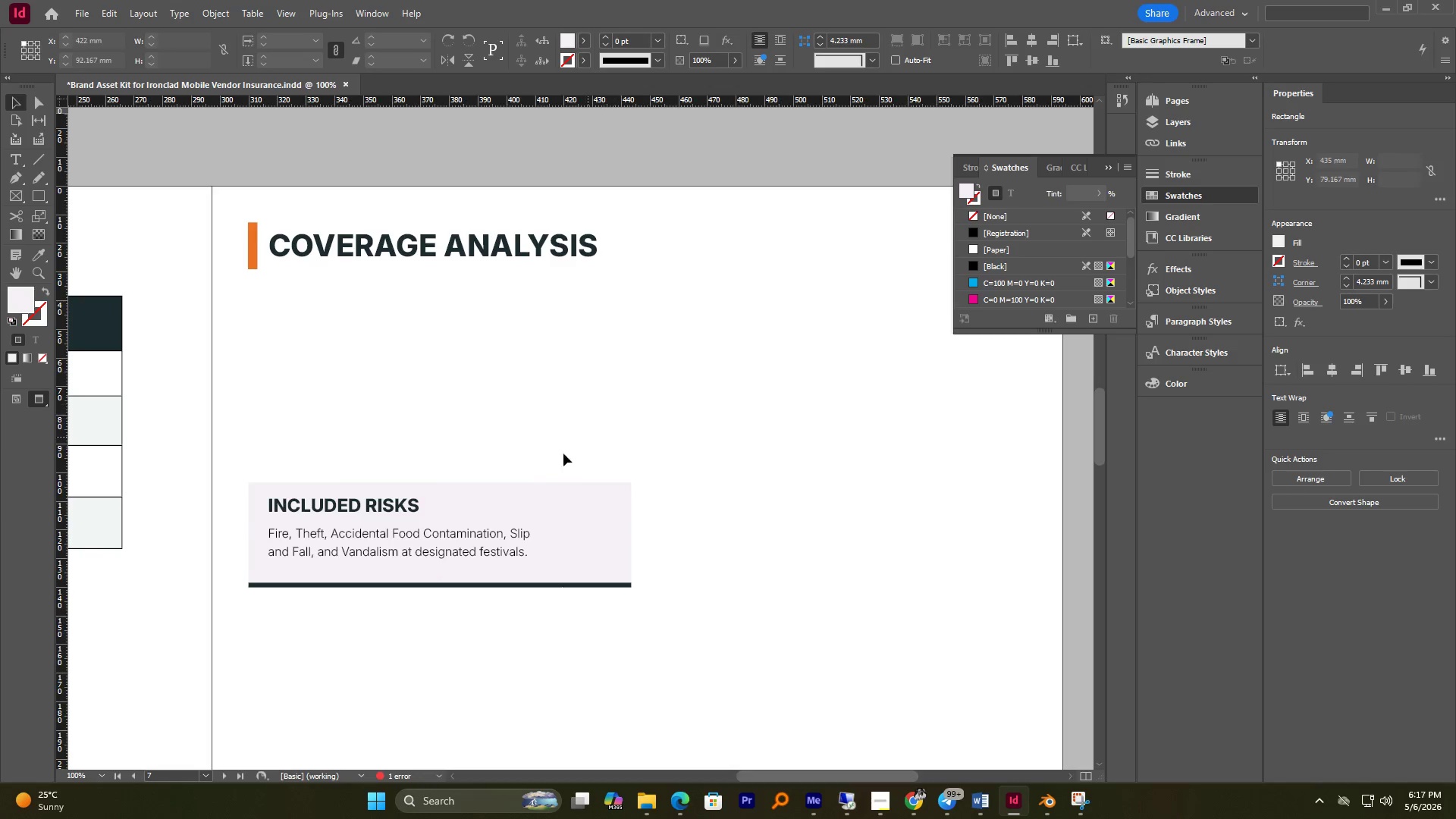 
hold_key(key=AltLeft, duration=2.2)
scroll: coordinate [541, 466], scroll_direction: down, amount: 2.0
 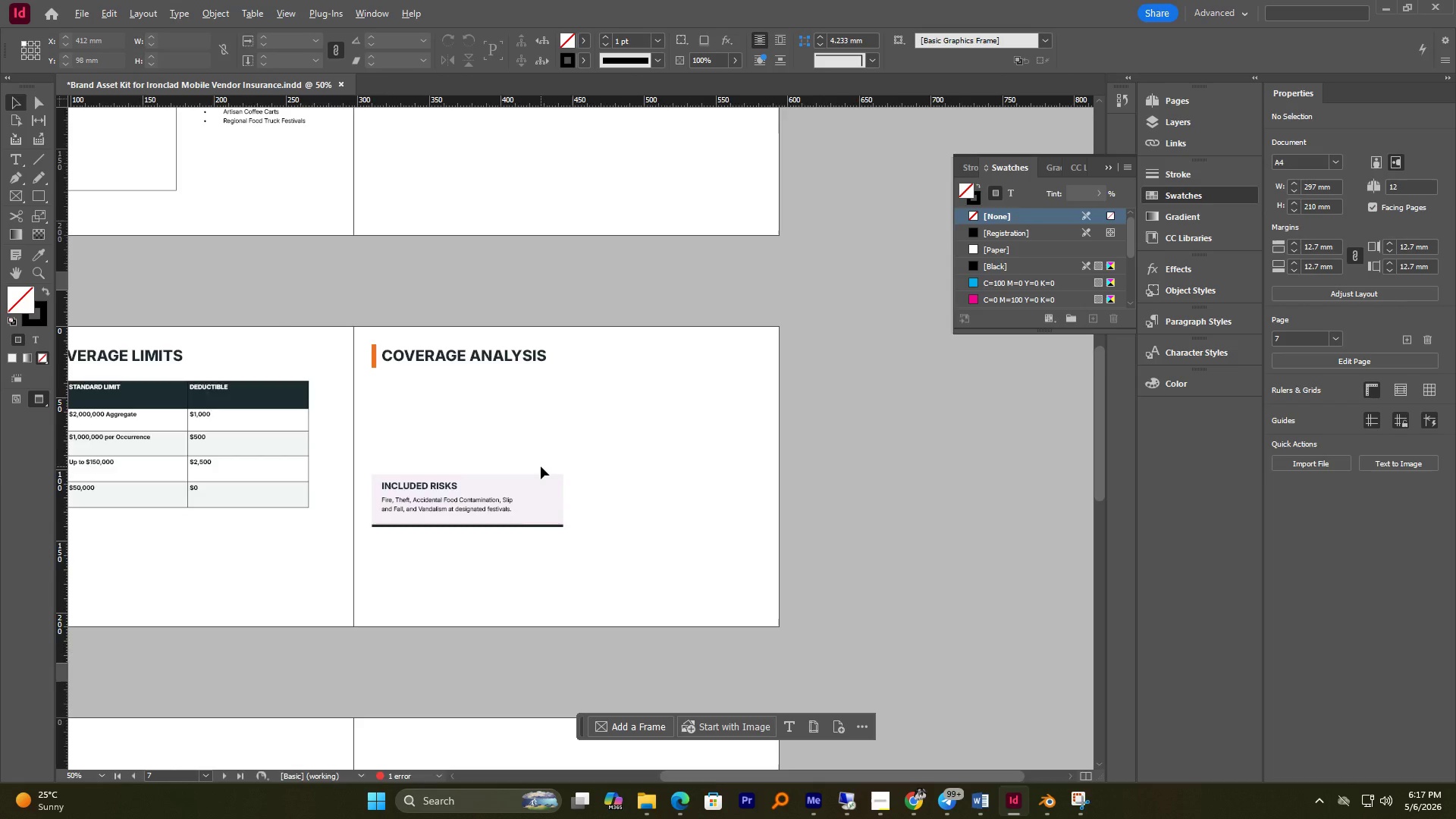 
scroll: coordinate [541, 466], scroll_direction: up, amount: 1.0
 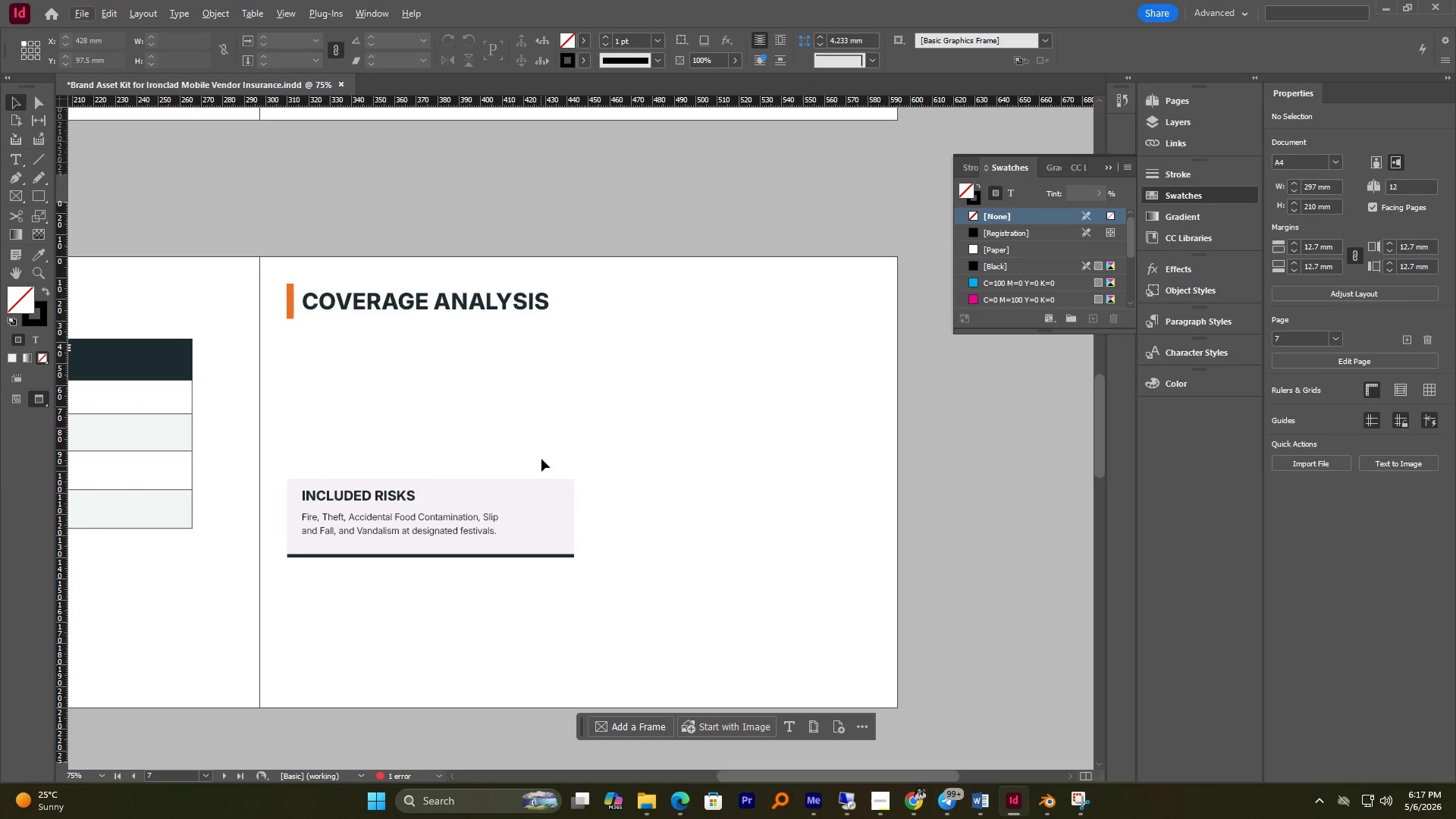 
left_click_drag(start_coordinate=[547, 463], to_coordinate=[598, 577])
 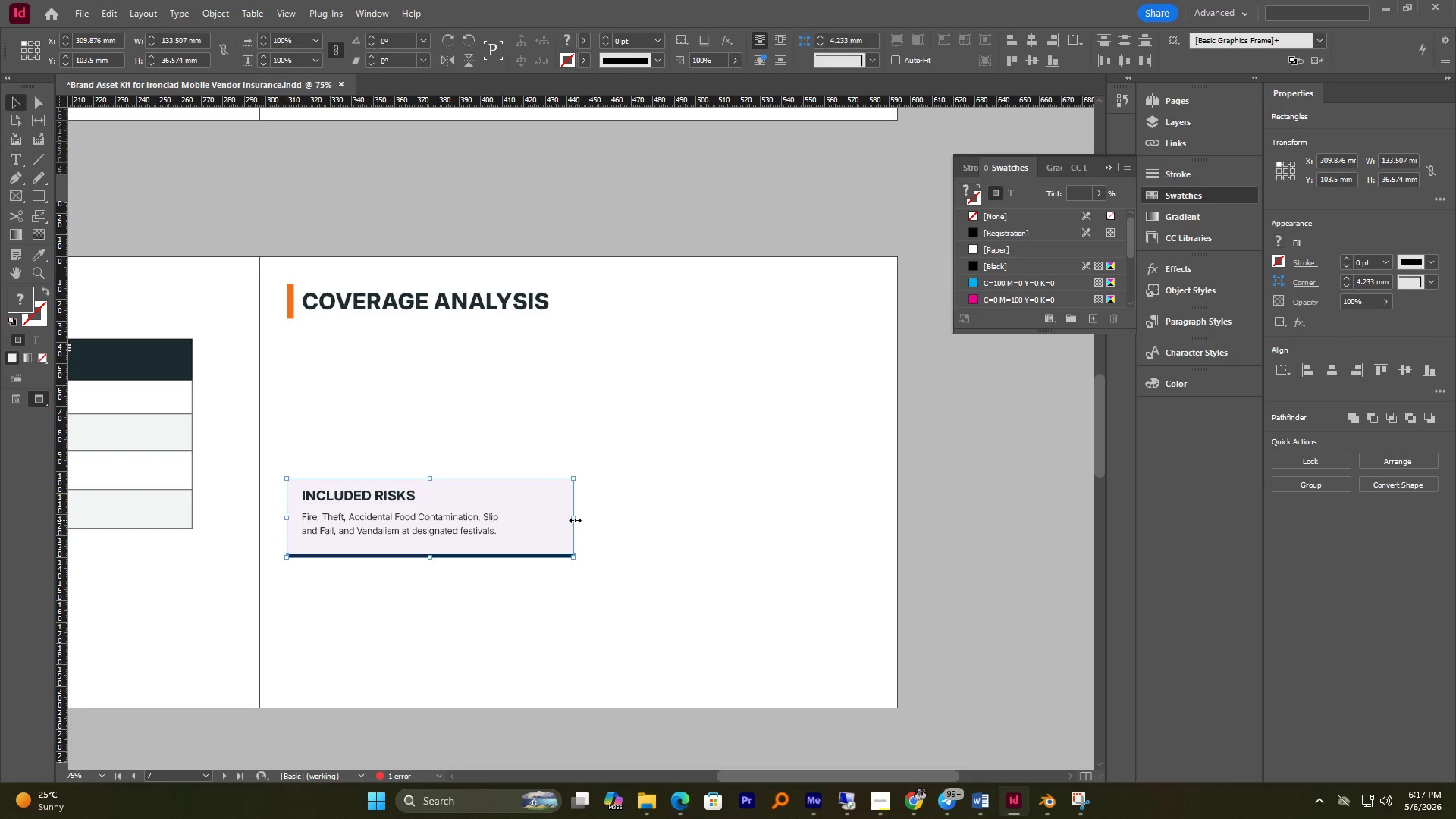 
left_click_drag(start_coordinate=[575, 520], to_coordinate=[537, 519])
 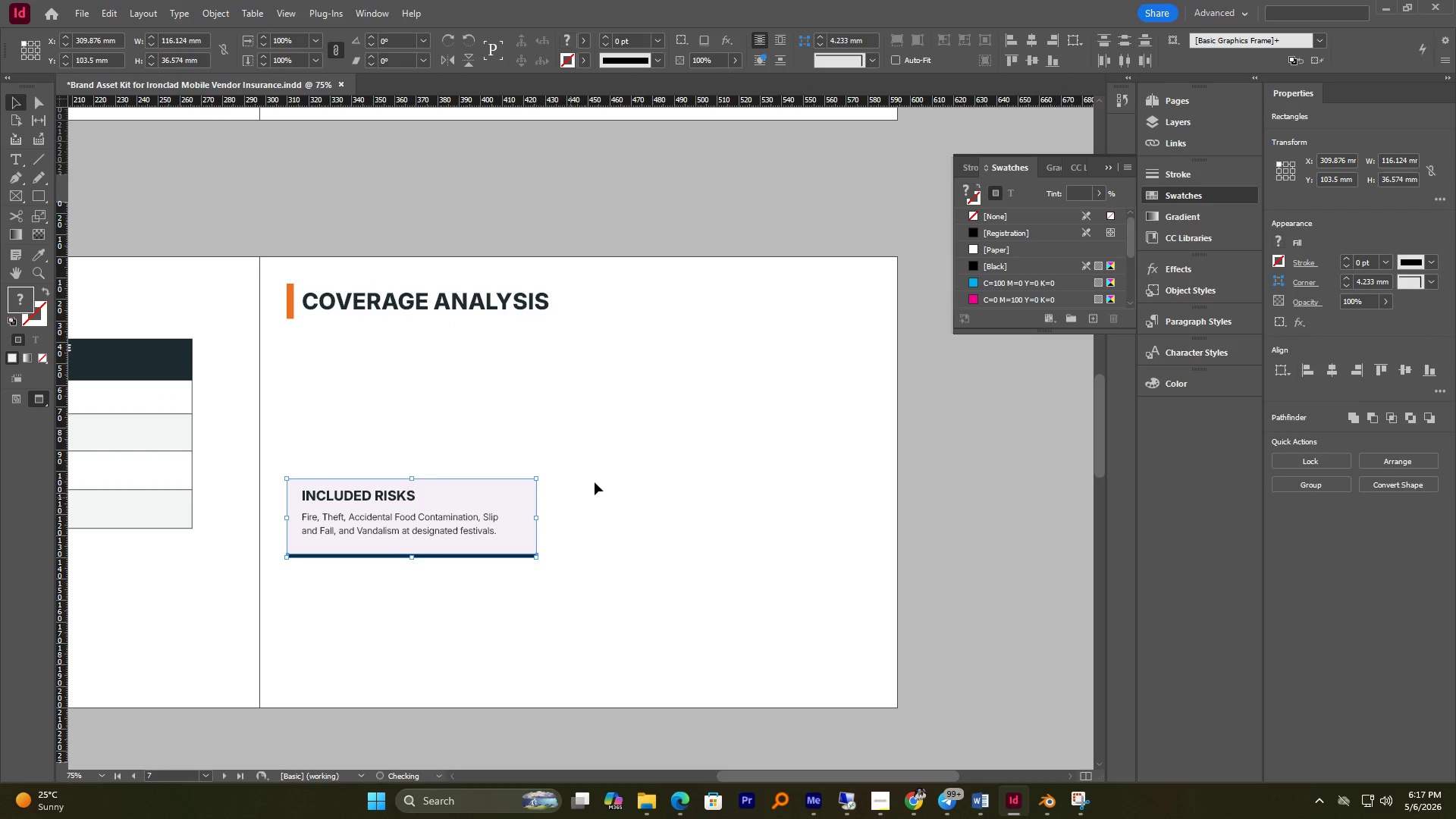 
left_click([595, 482])
 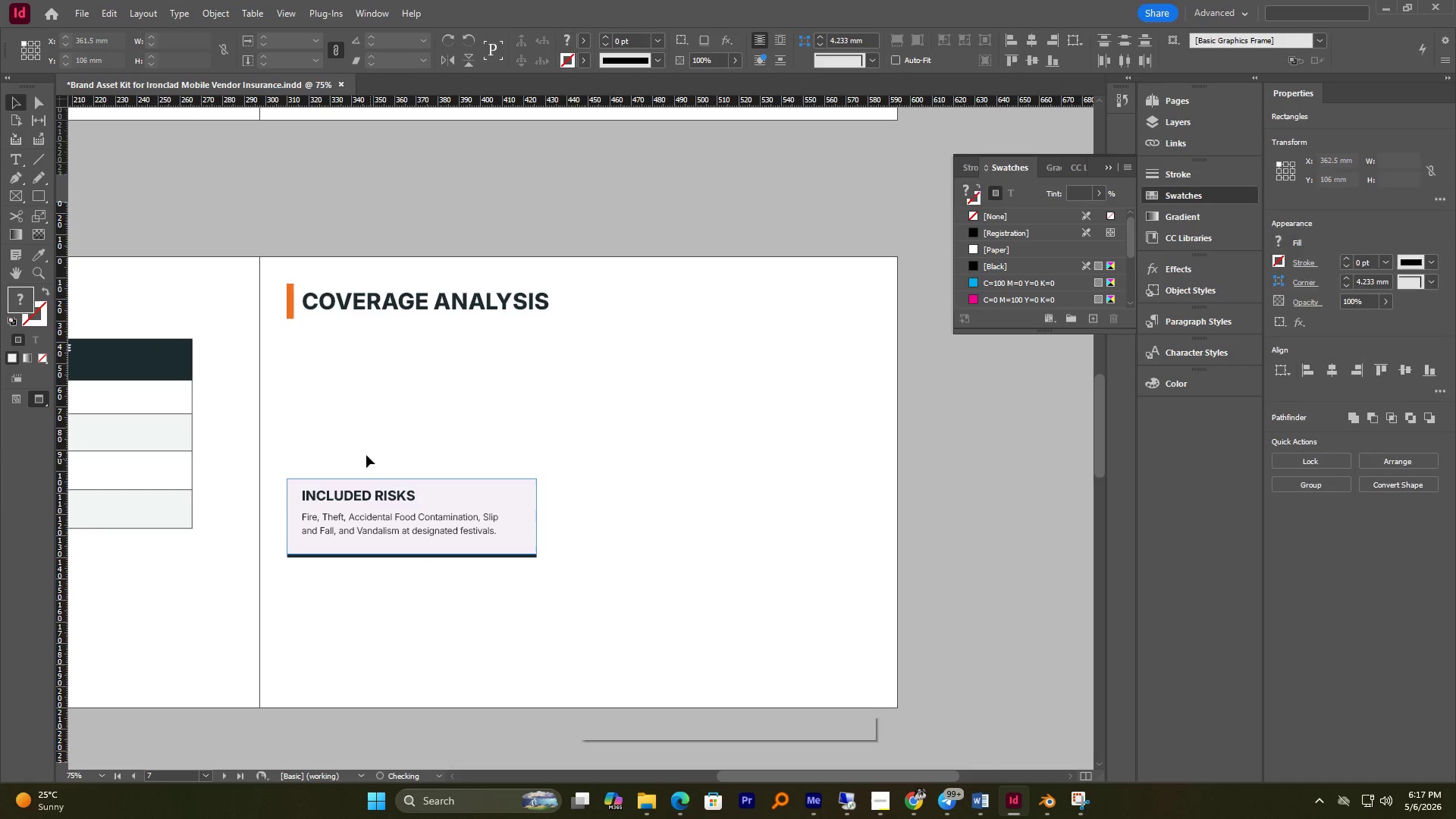 
left_click_drag(start_coordinate=[369, 444], to_coordinate=[420, 576])
 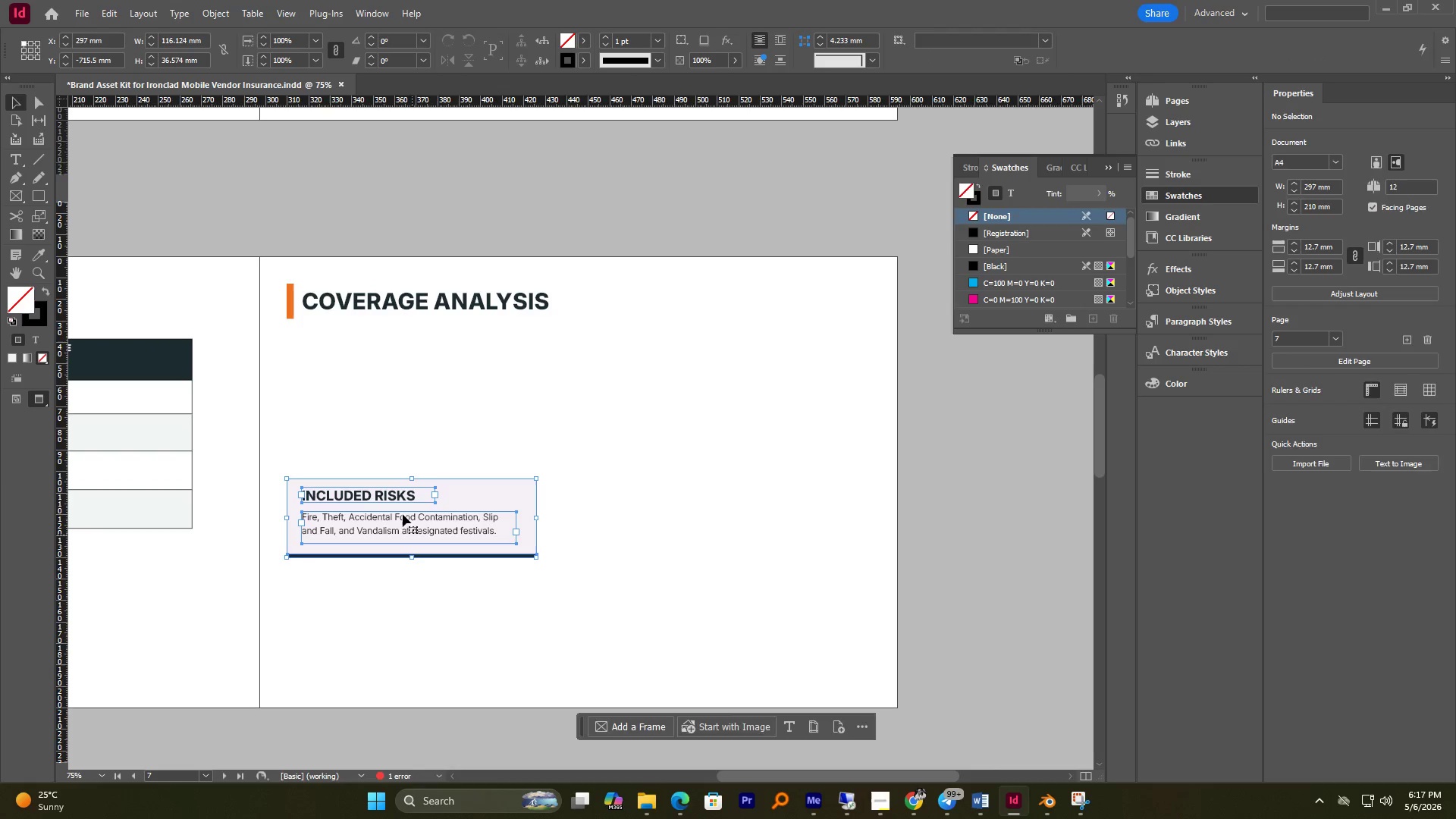 
hold_key(key=AltLeft, duration=2.23)
left_click_drag(start_coordinate=[399, 492], to_coordinate=[674, 515])
 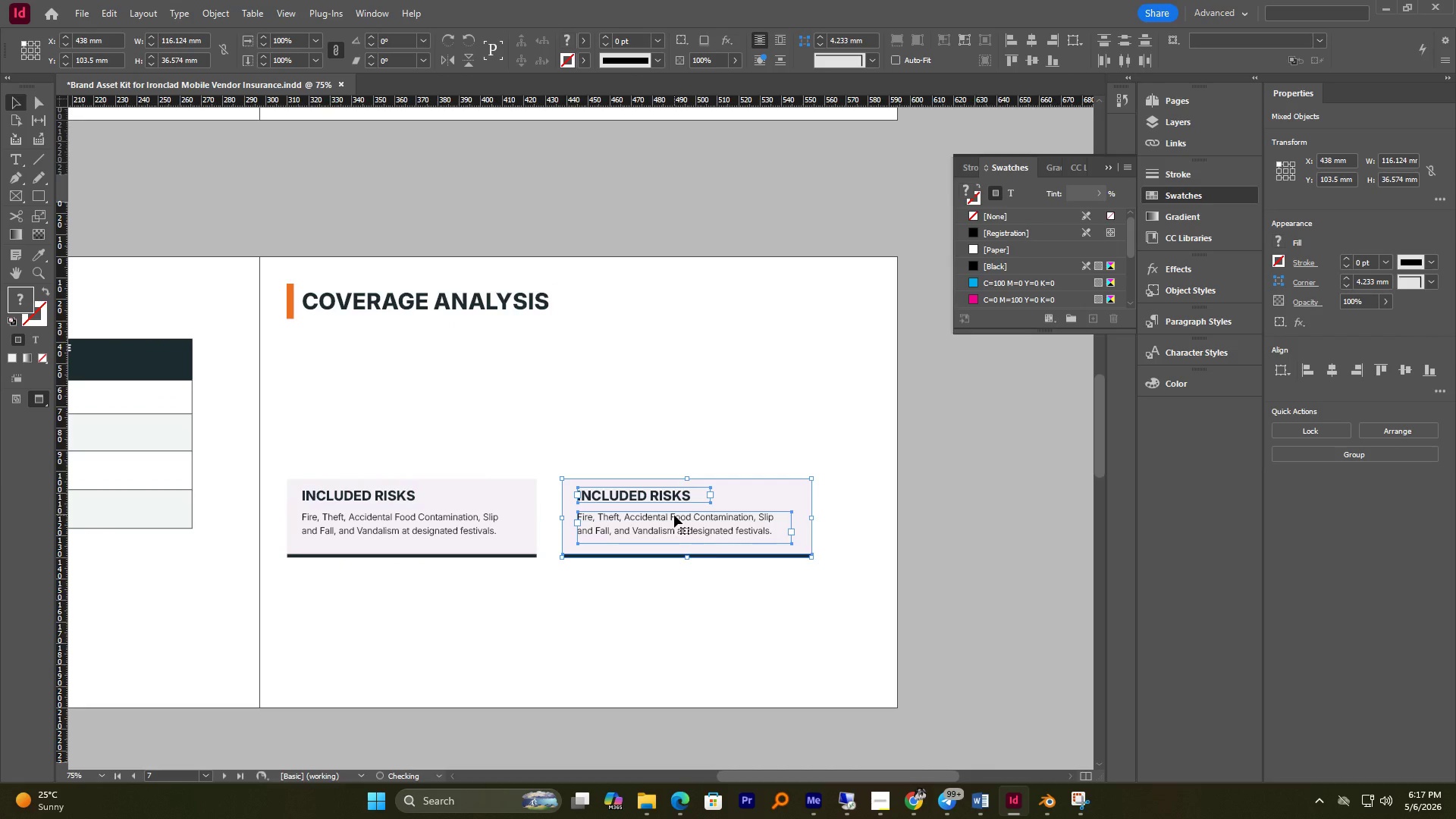 
hold_key(key=ShiftLeft, duration=1.7)
 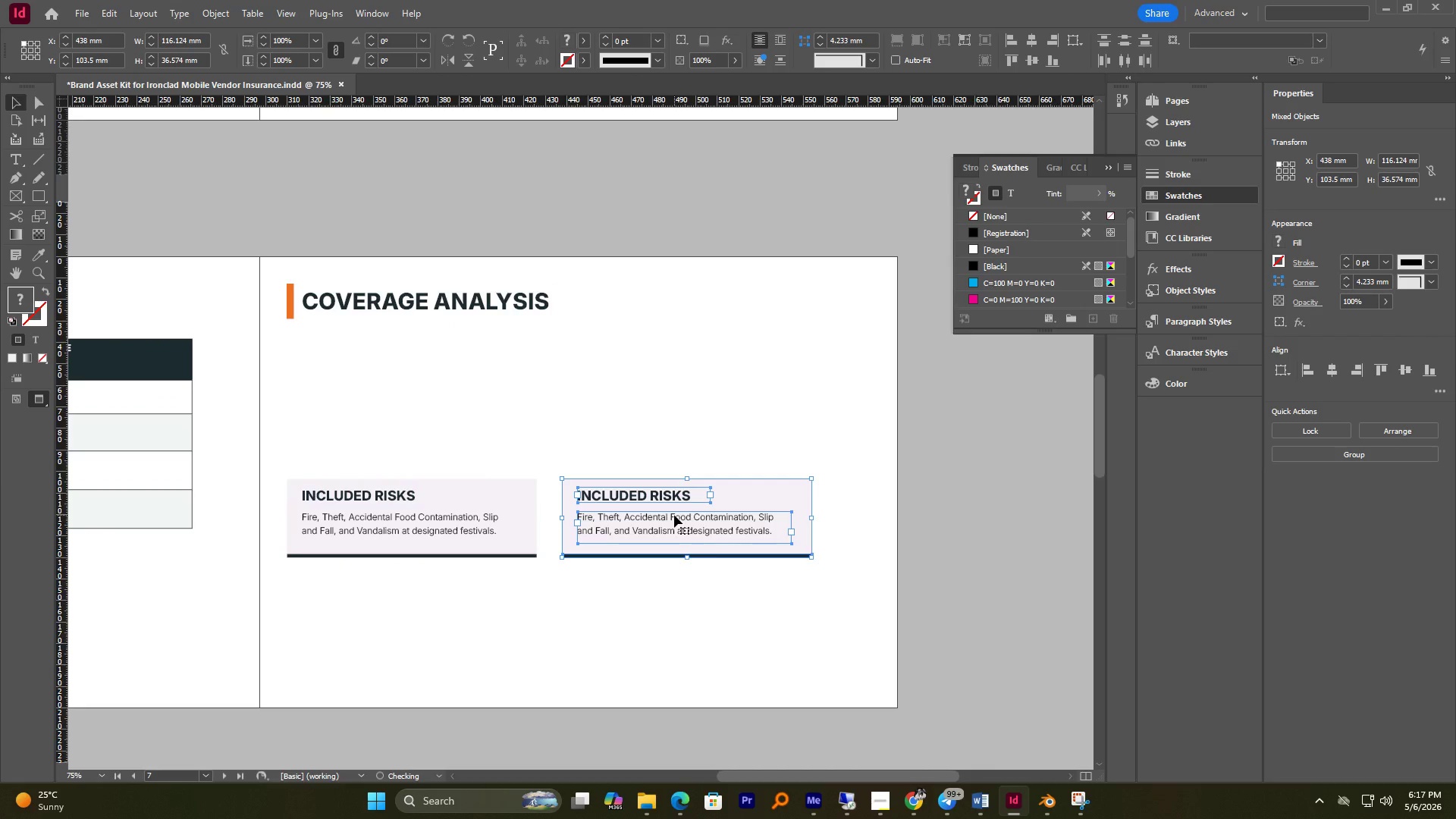 
key(W)
 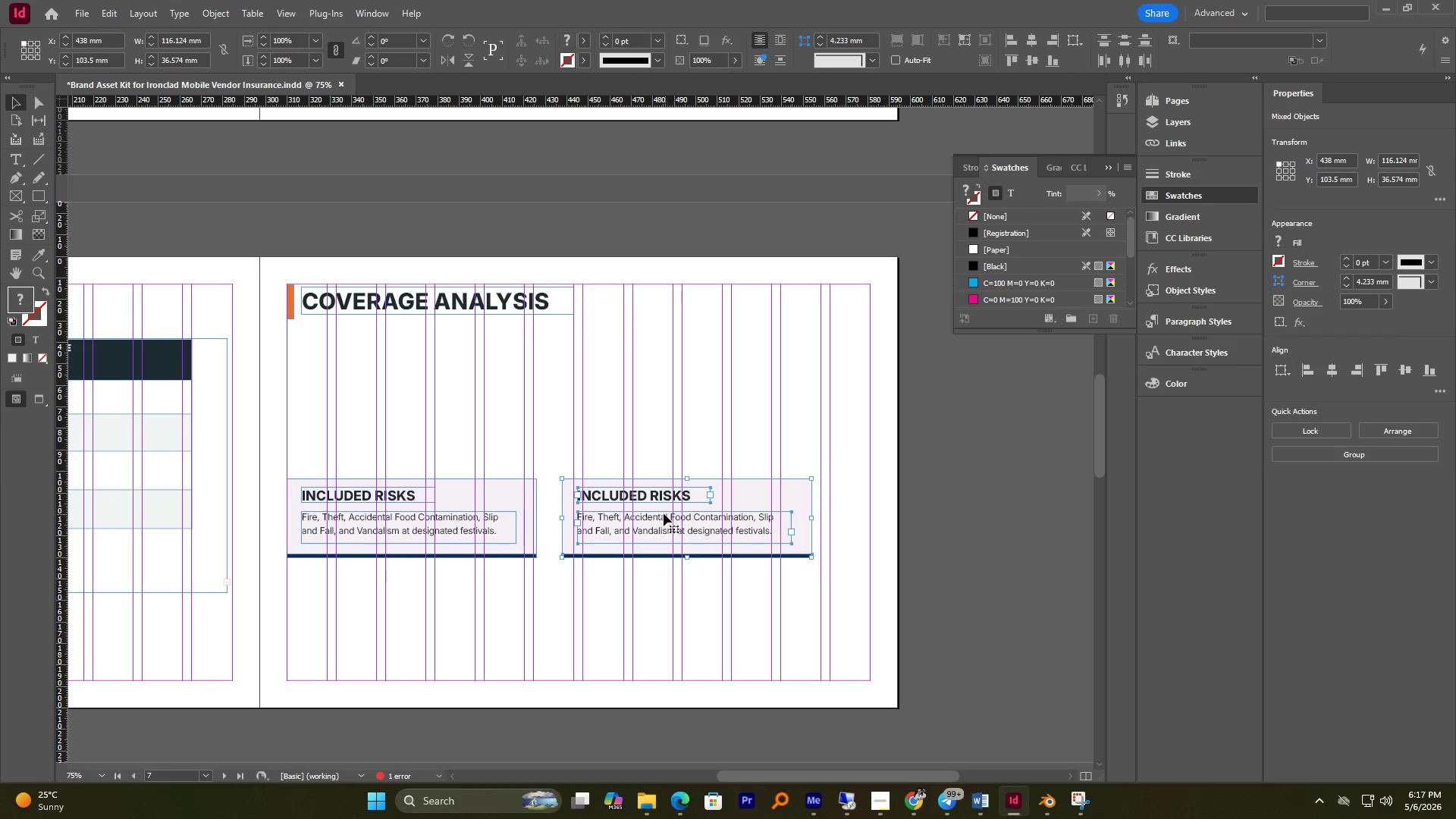 
left_click_drag(start_coordinate=[664, 512], to_coordinate=[721, 514])
 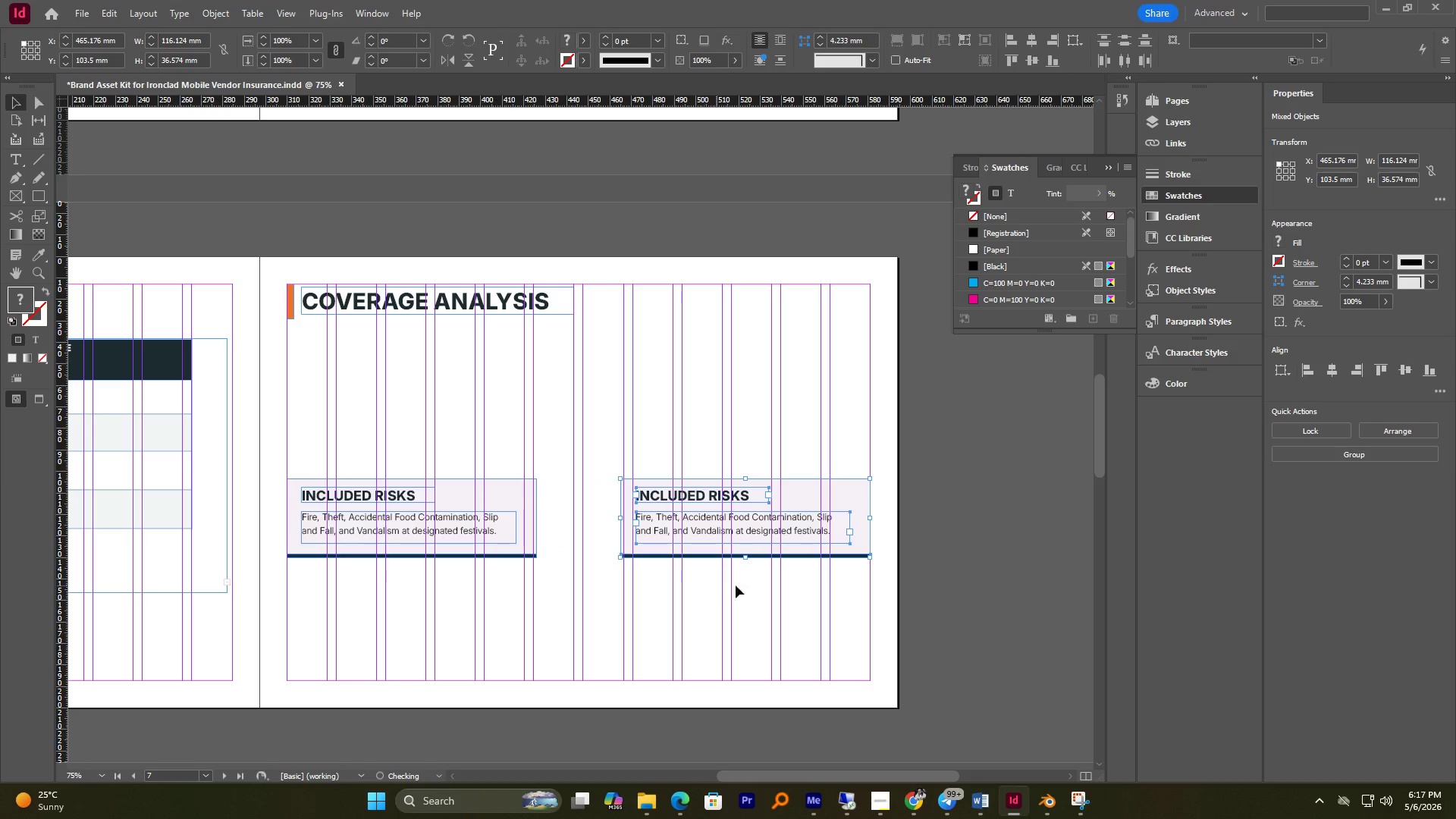 
hold_key(key=ShiftLeft, duration=2.25)
 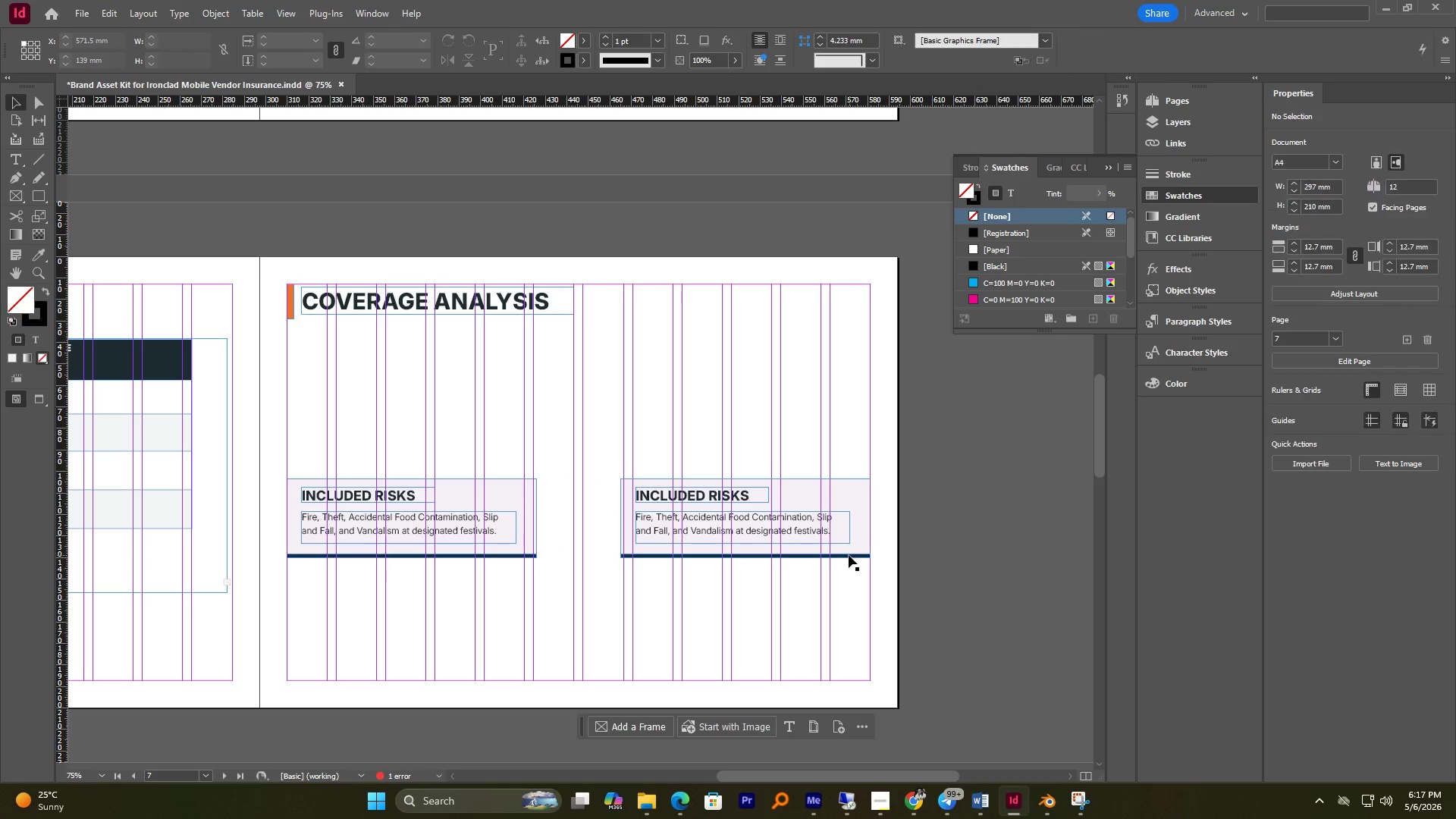 
wait(5.28)
 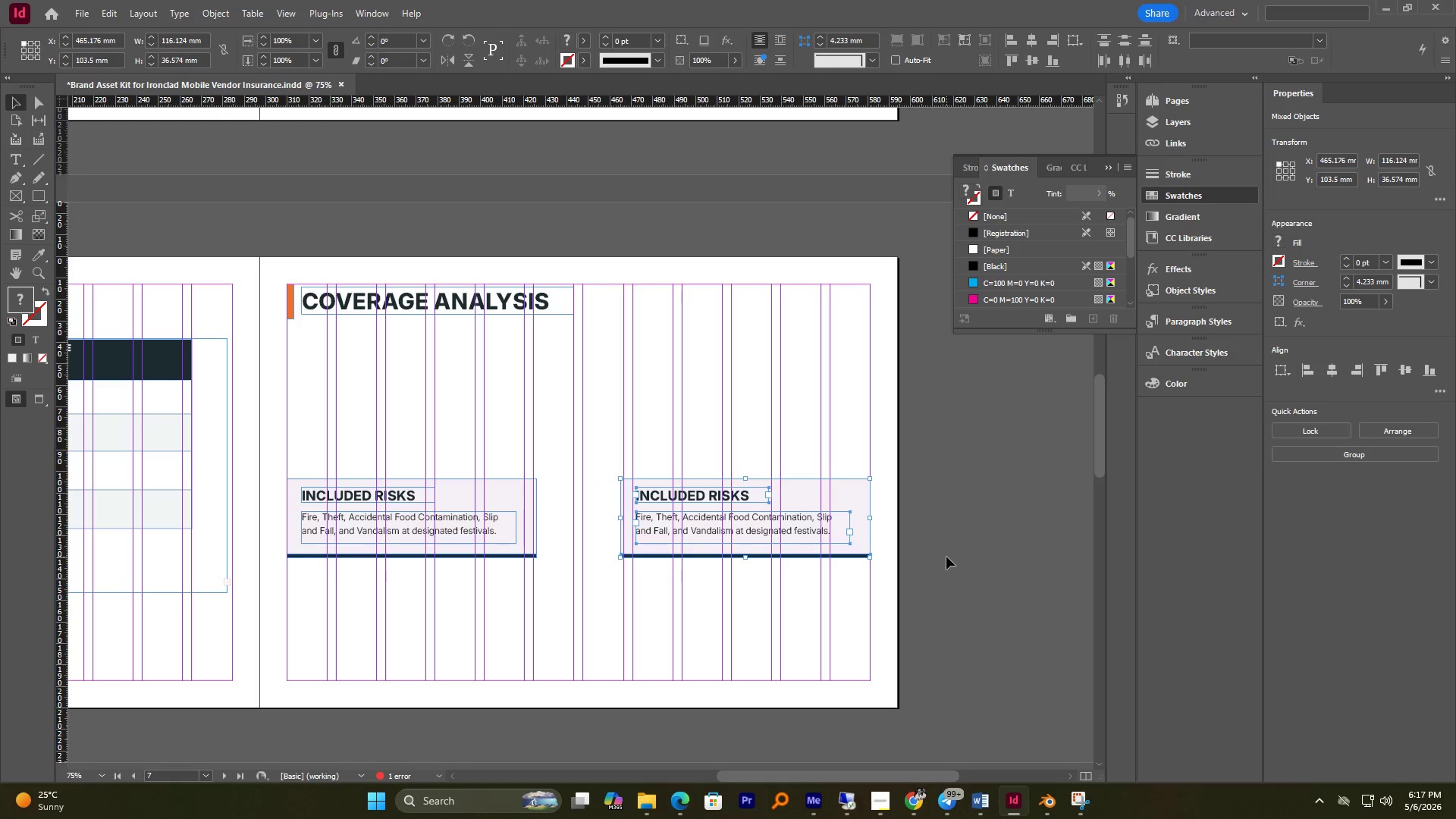 
scroll: coordinate [1022, 282], scroll_direction: down, amount: 2.0
 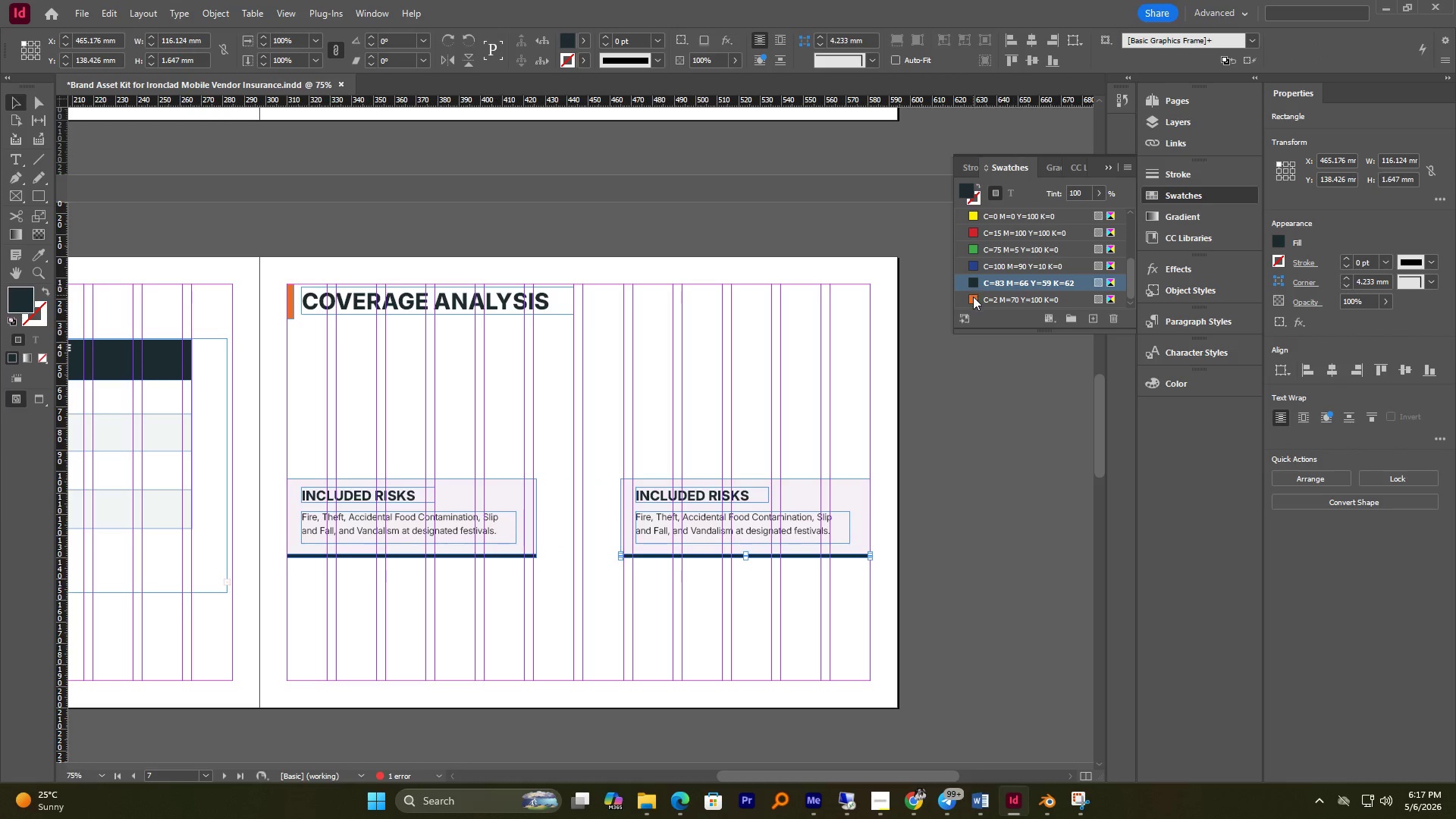 
left_click([973, 299])
 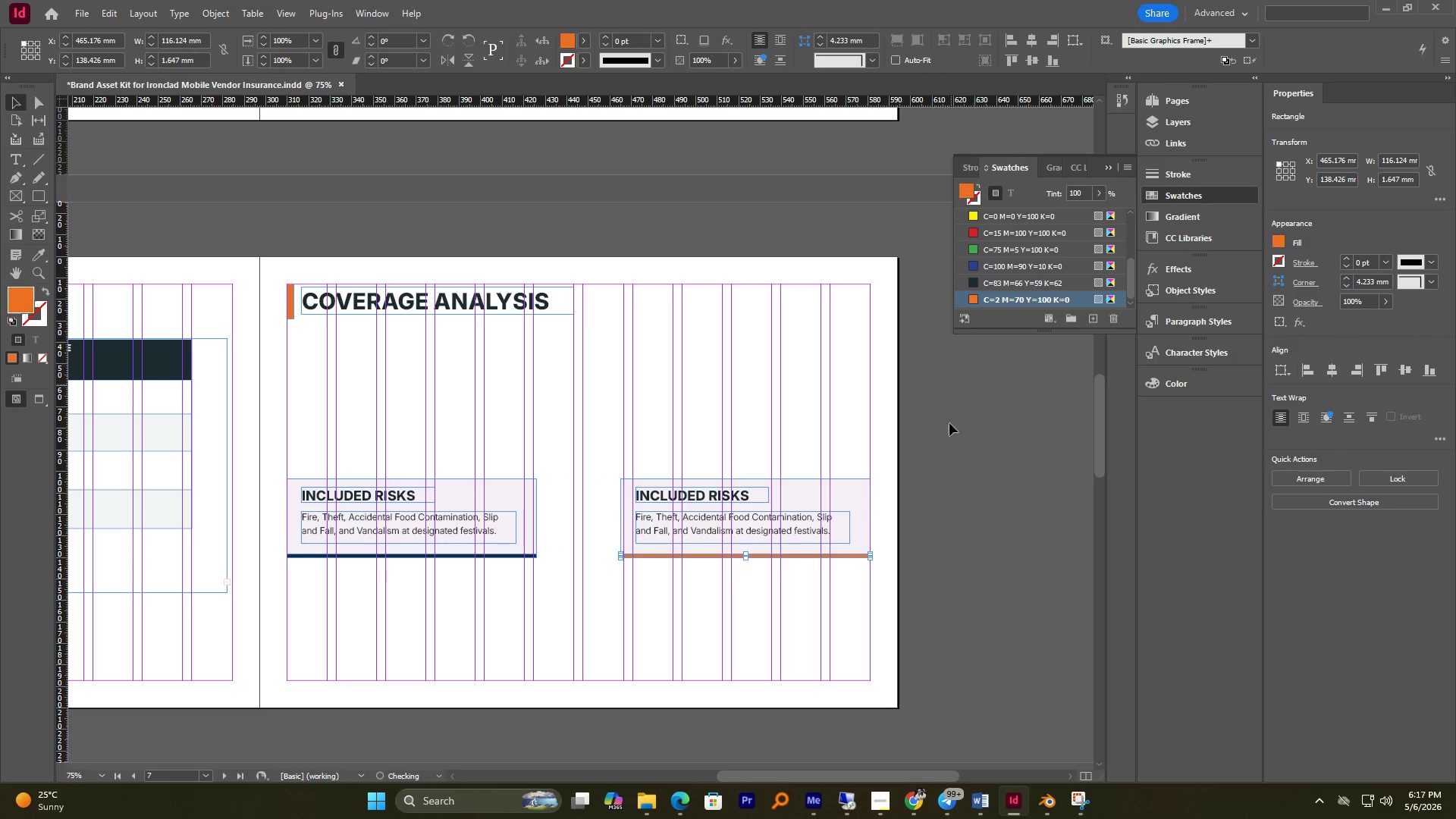 
left_click([966, 466])
 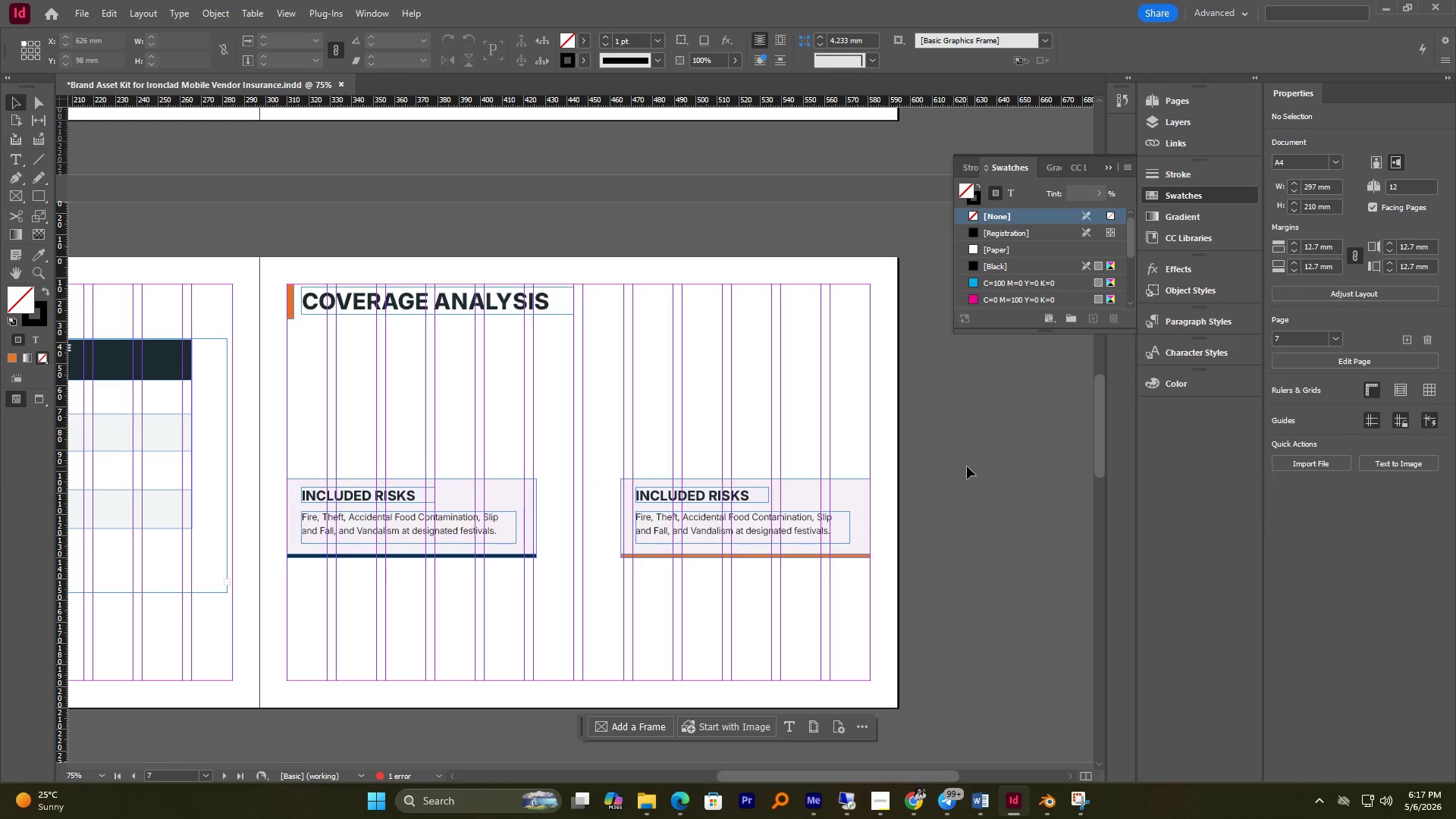 
key(Control+S)
 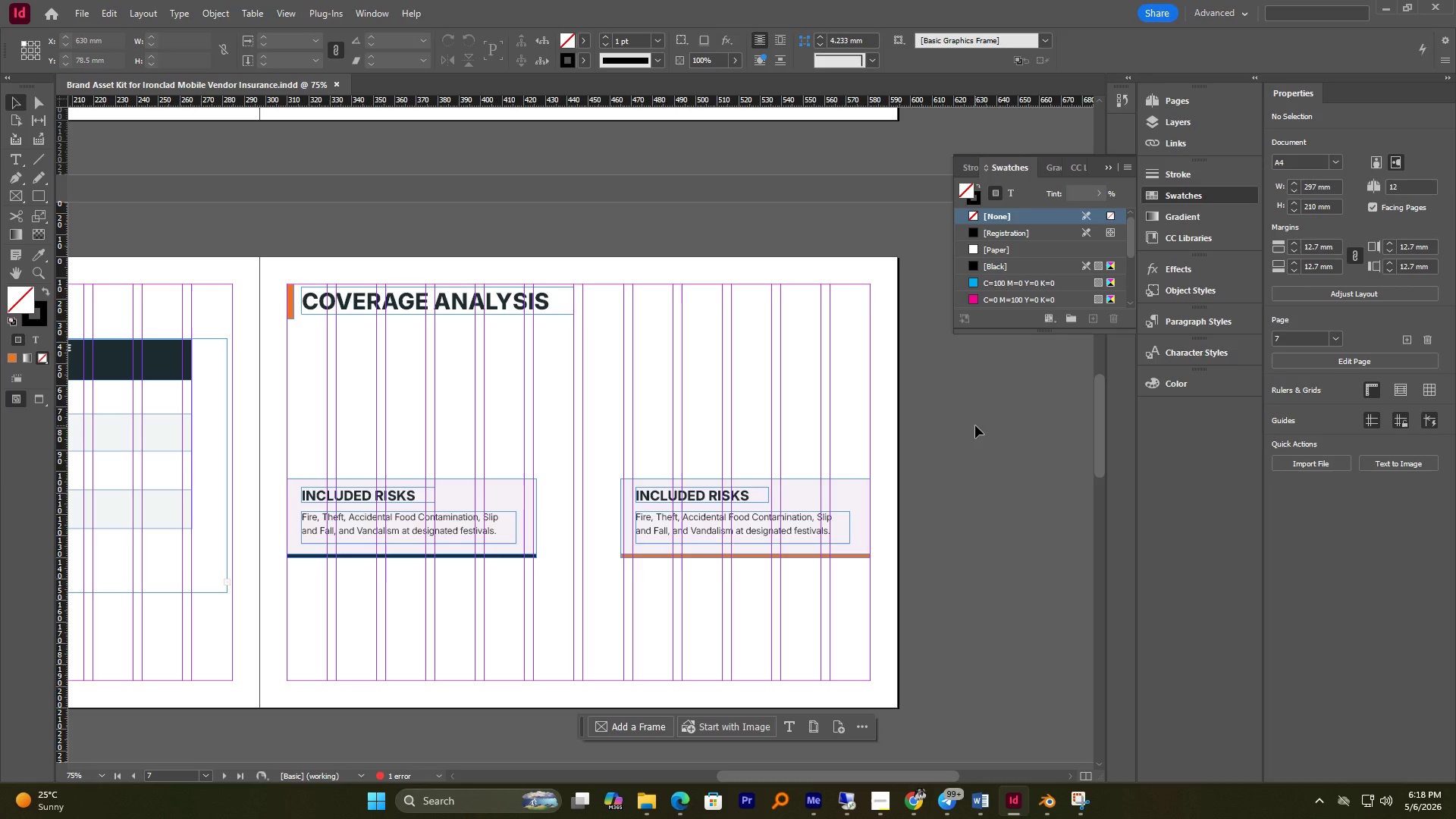 
wait(54.22)
 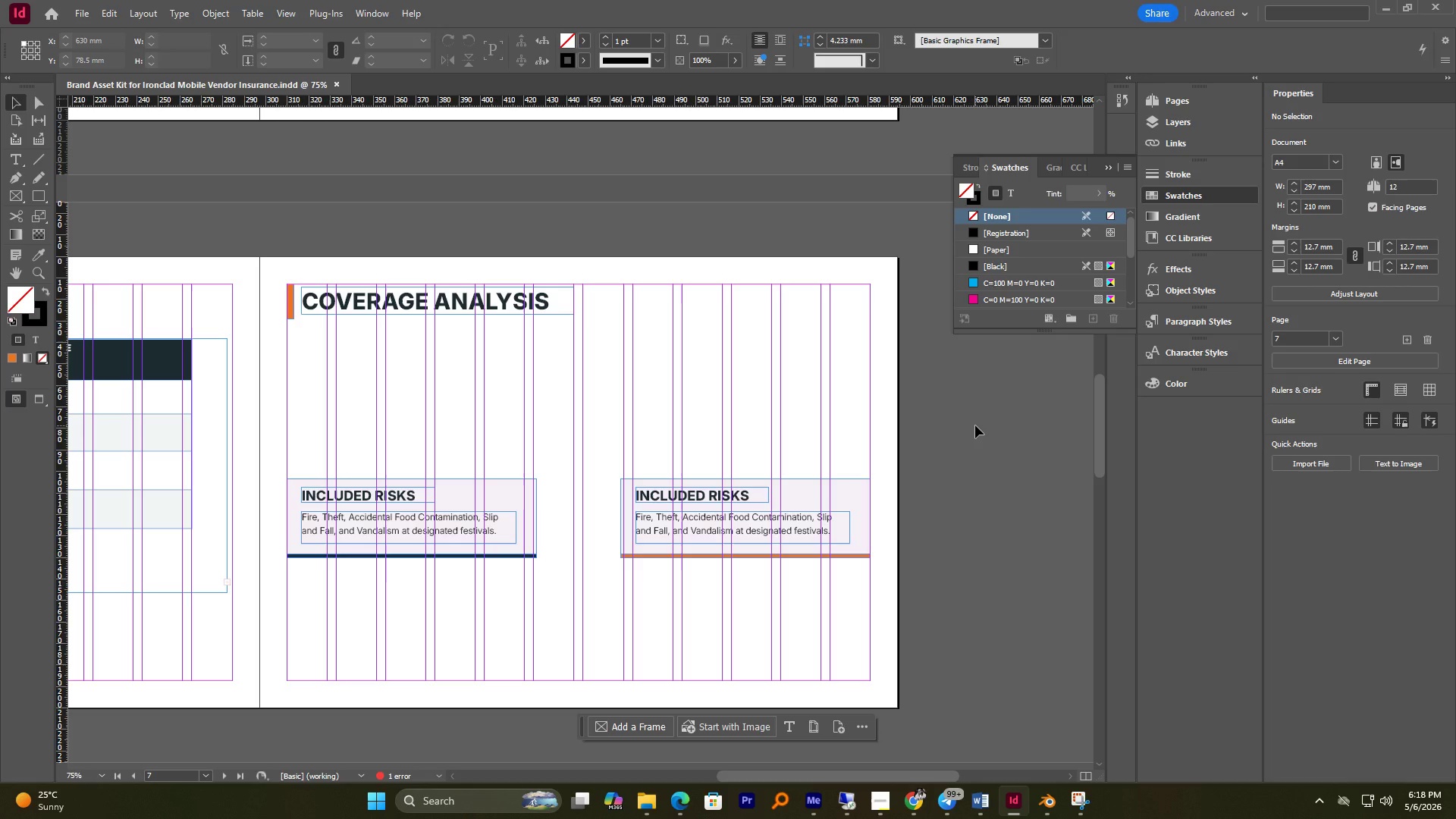 
left_click([404, 499])
 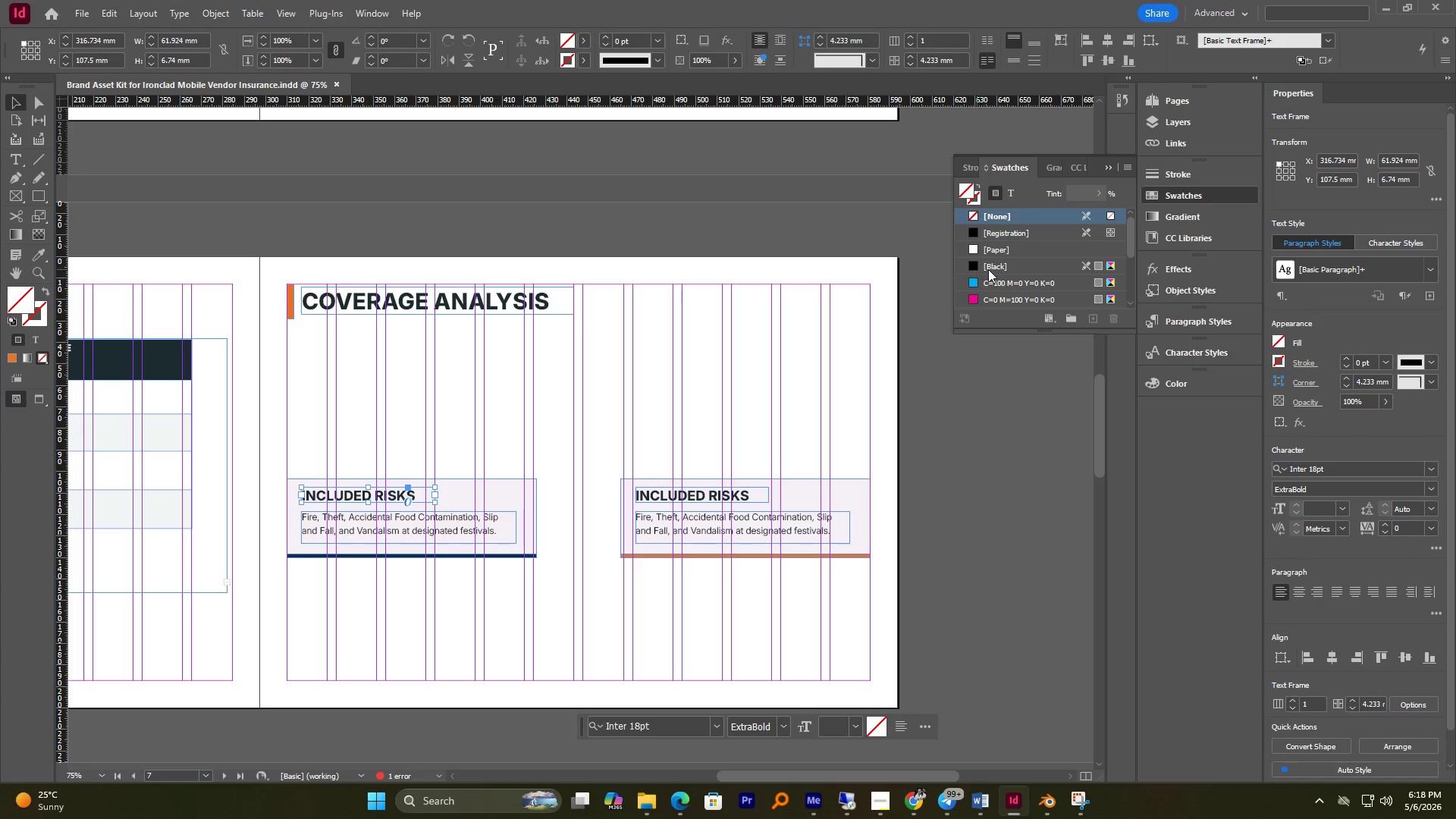 
scroll: coordinate [450, 500], scroll_direction: down, amount: 5.0
 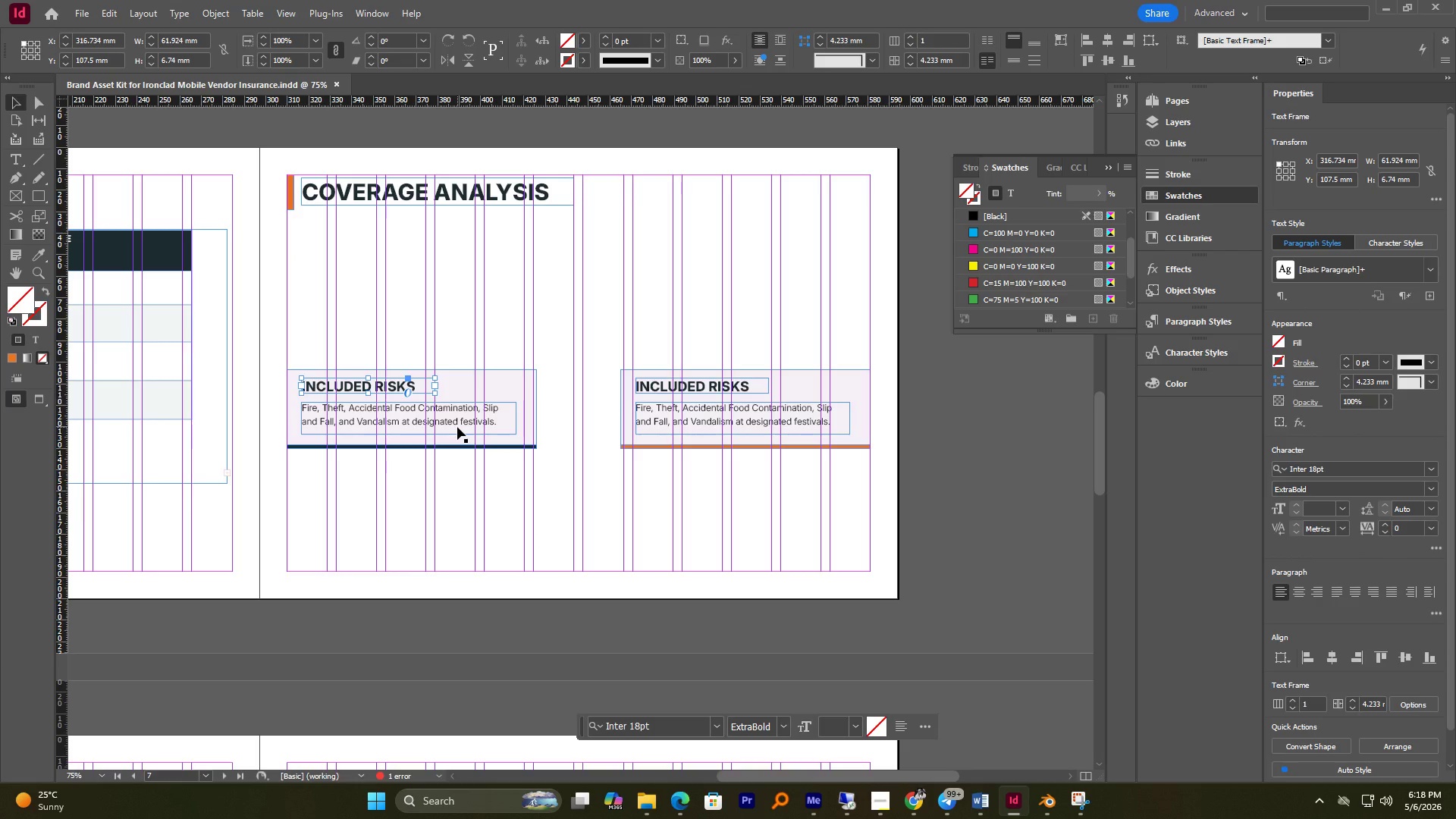 
wait(17.48)
 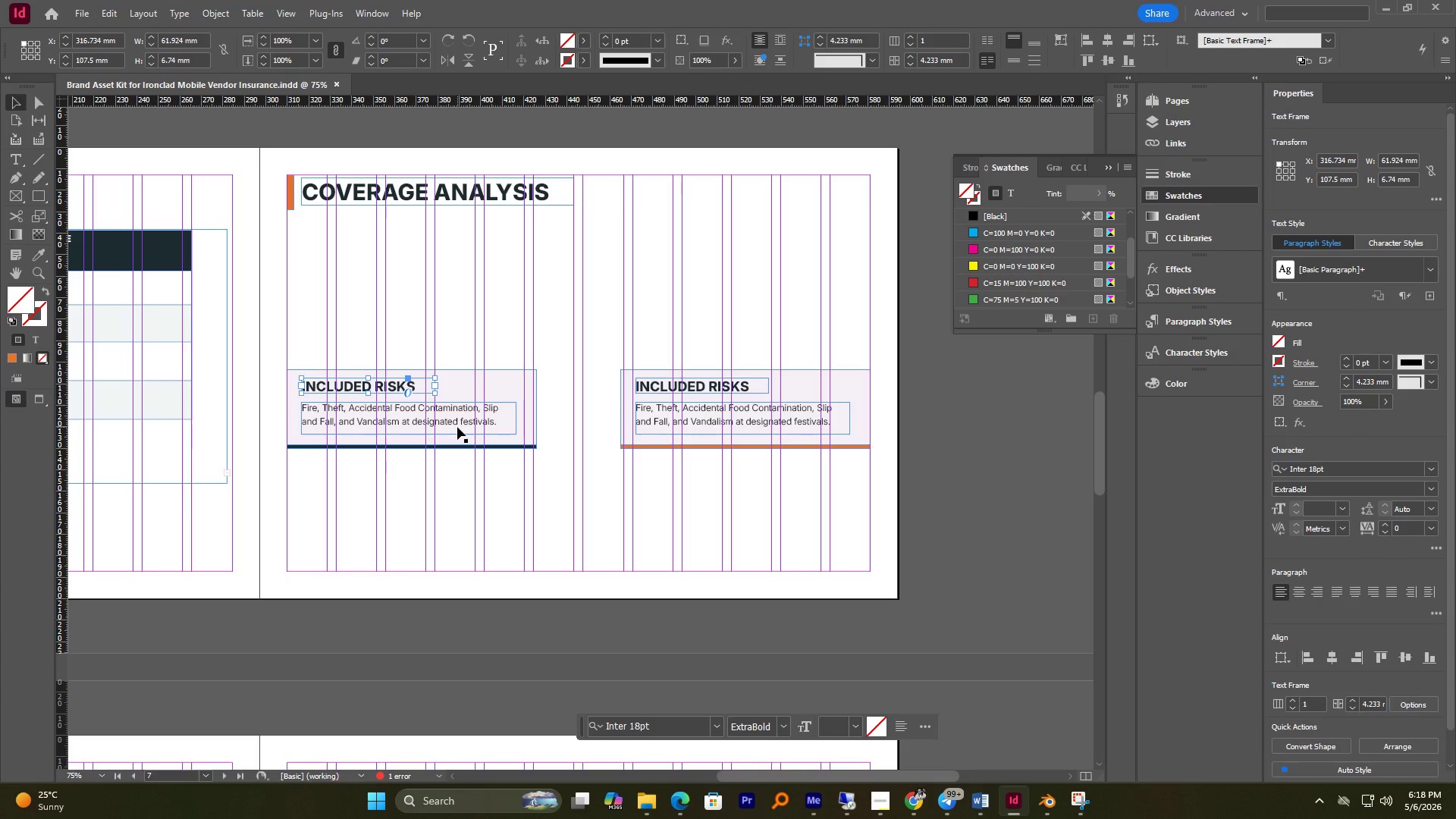 
left_click([976, 805])
 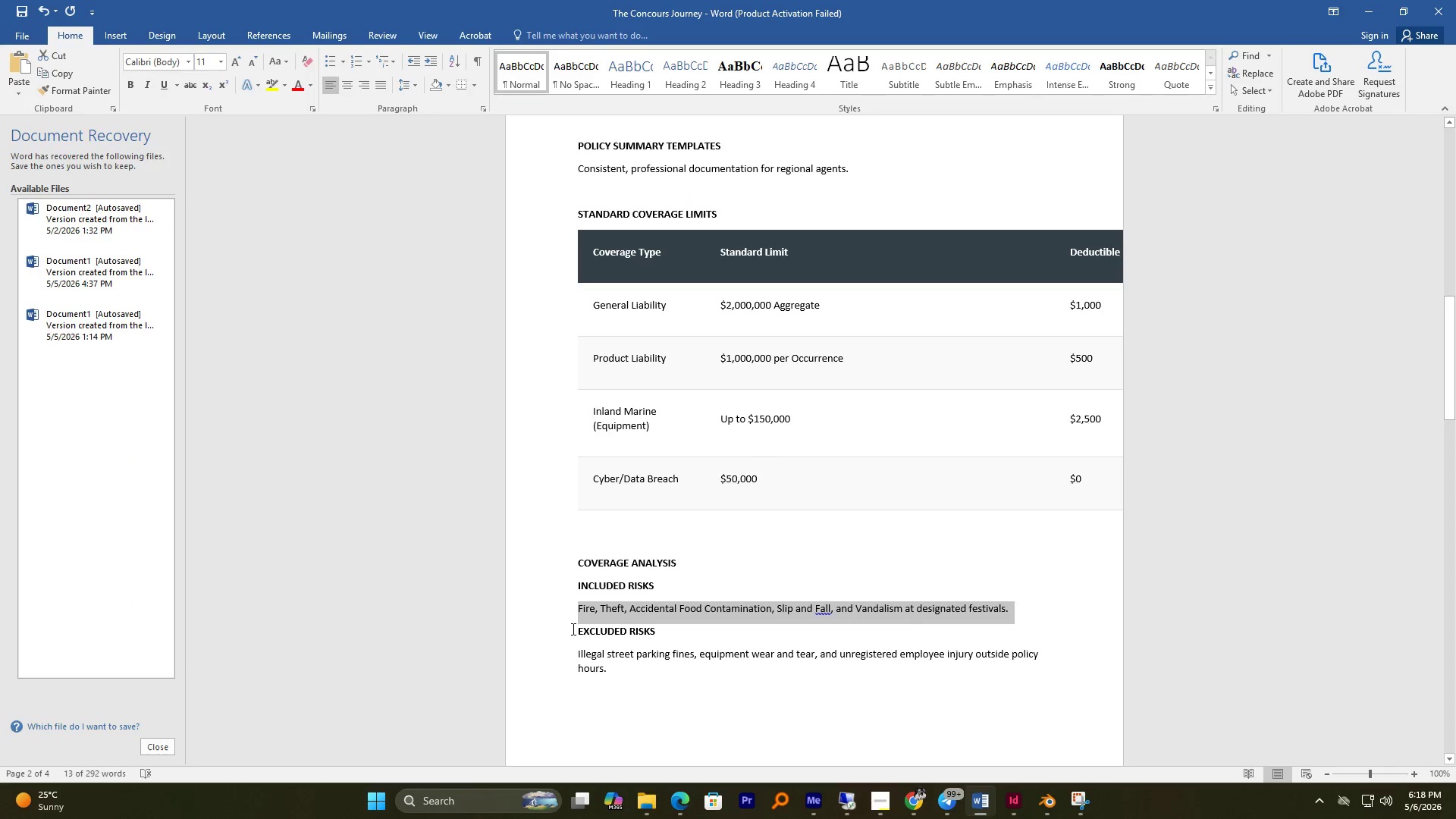 
left_click_drag(start_coordinate=[574, 629], to_coordinate=[704, 631])
 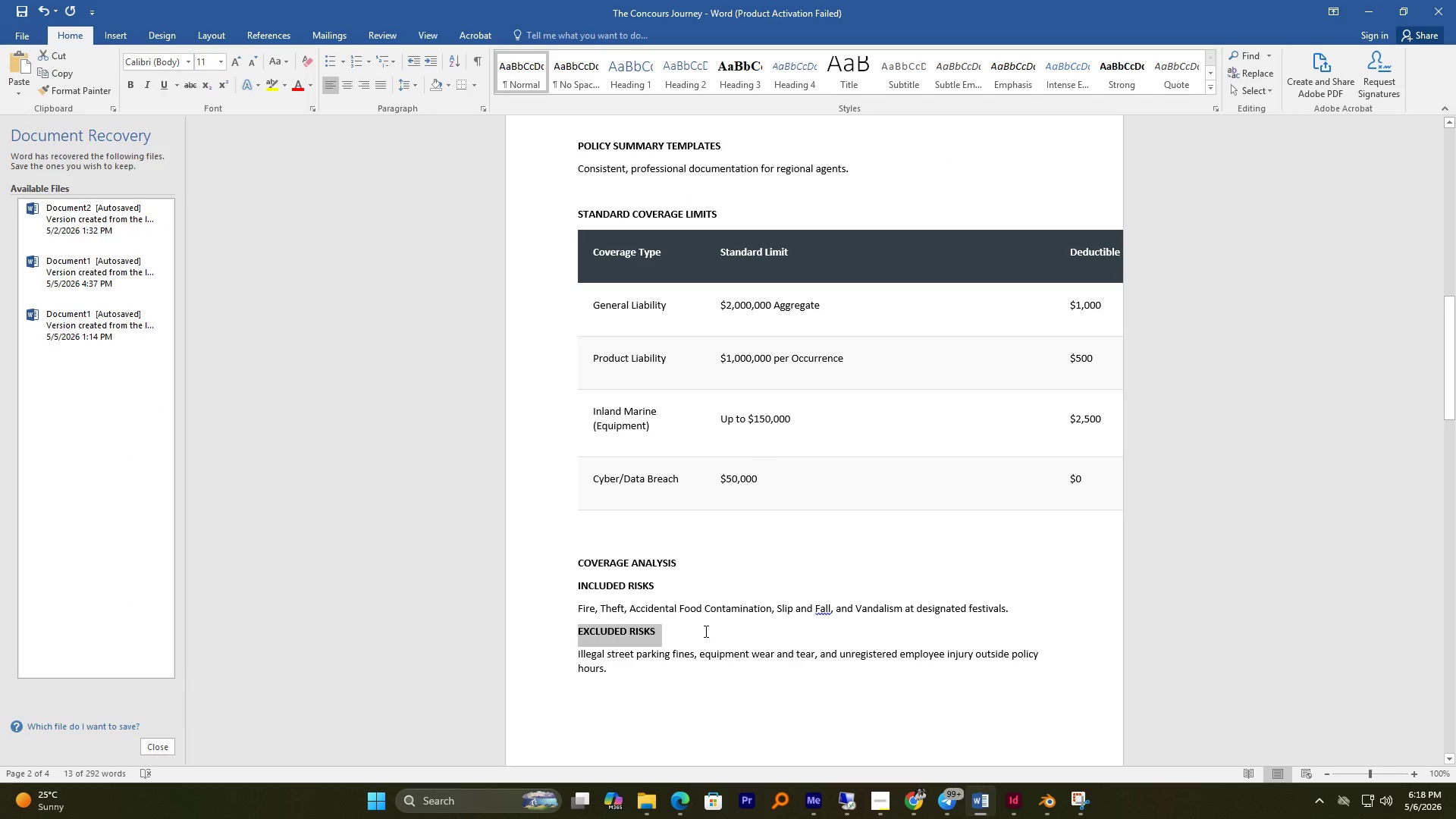 
key(Control+C)
 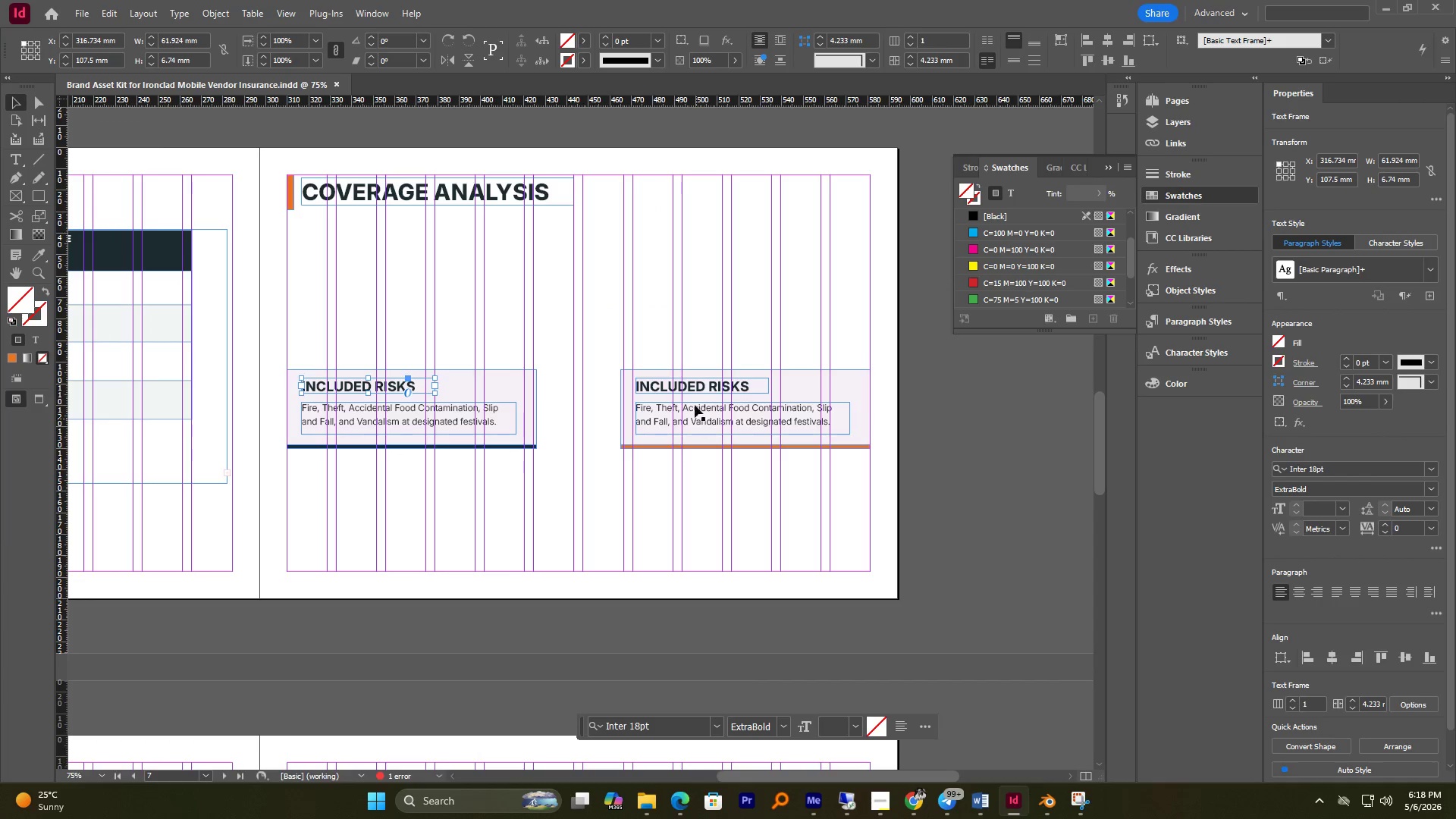 
double_click([704, 384])
 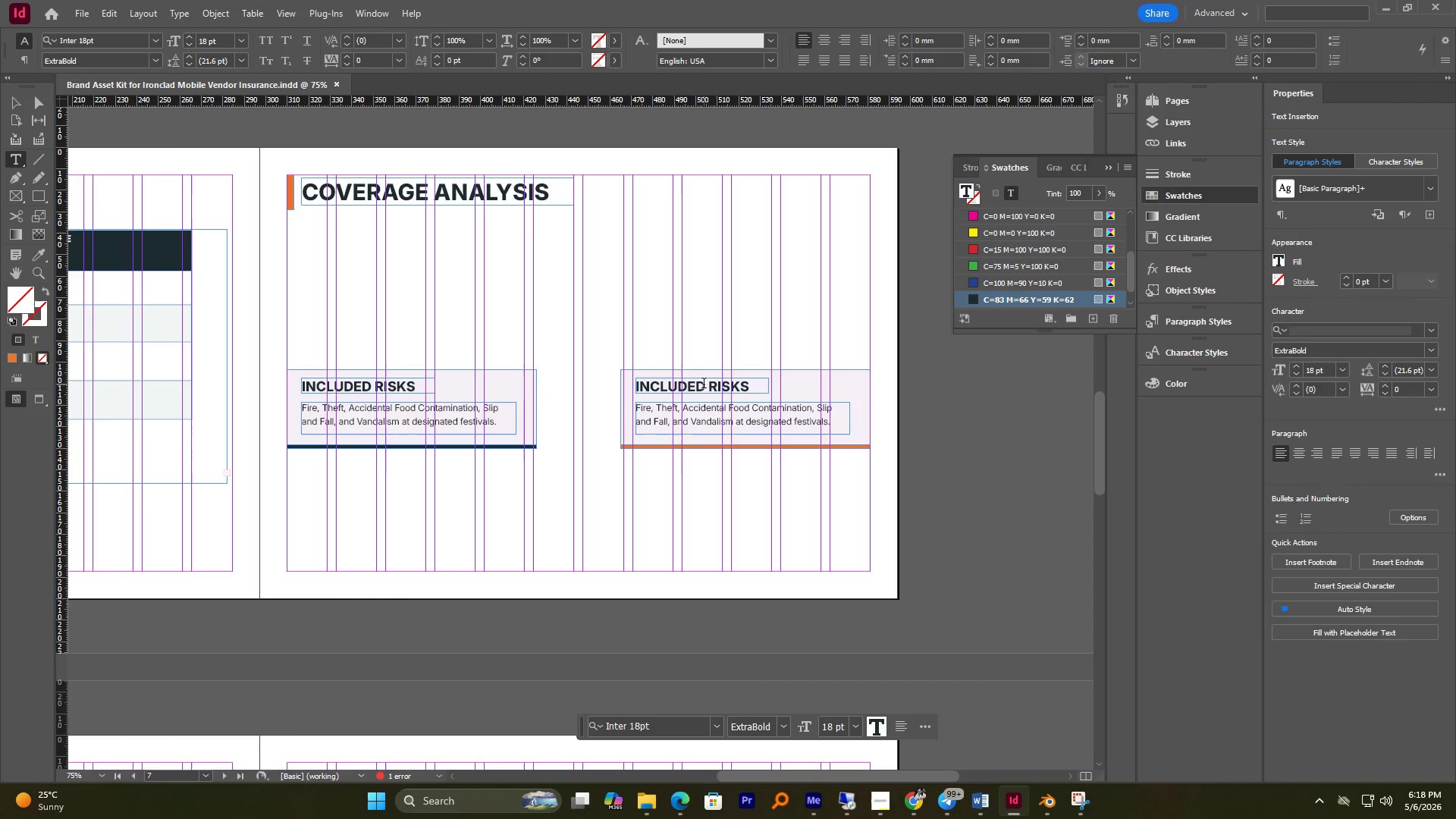 
key(Control+A)
 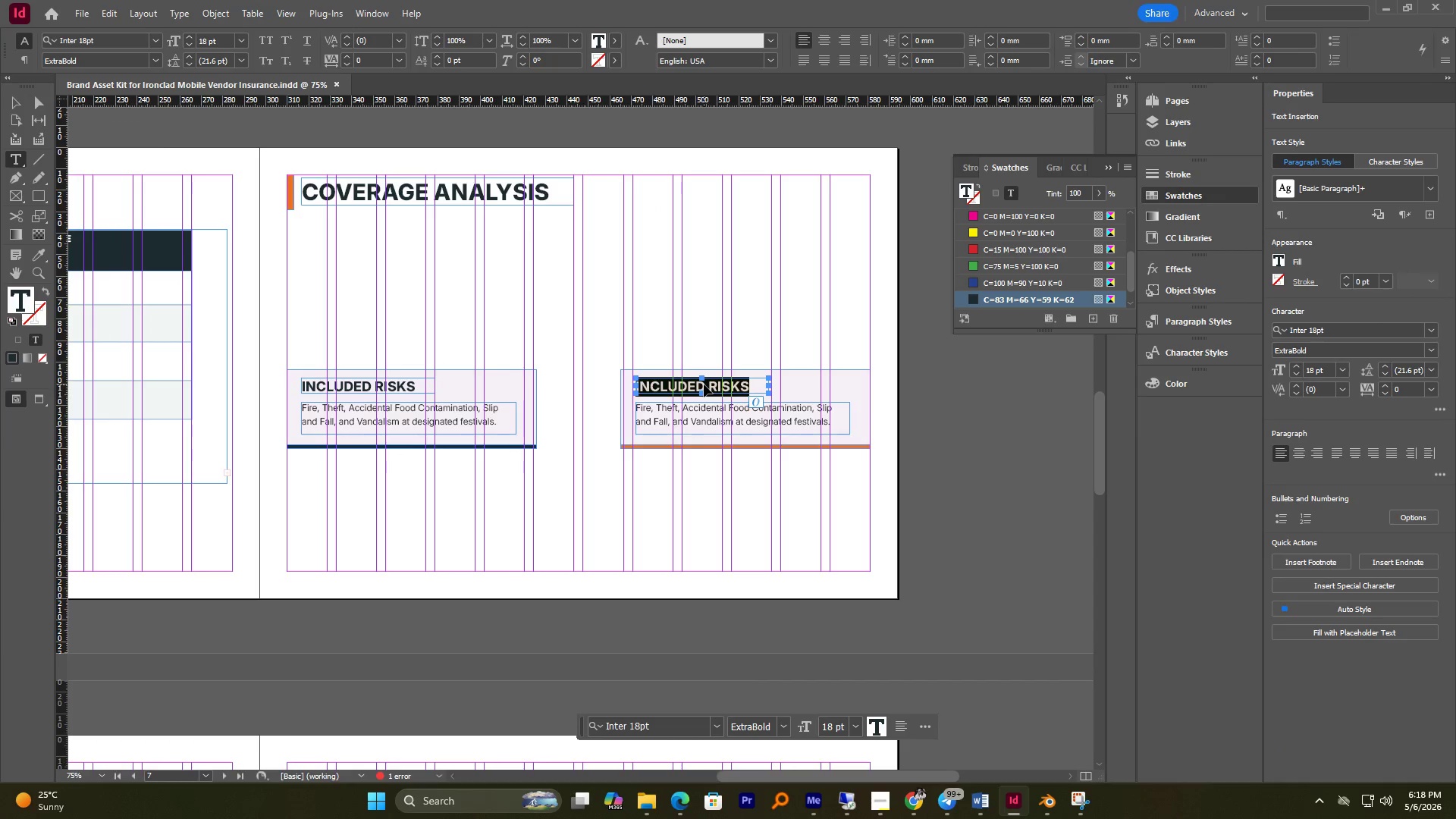 
key(Control+V)
 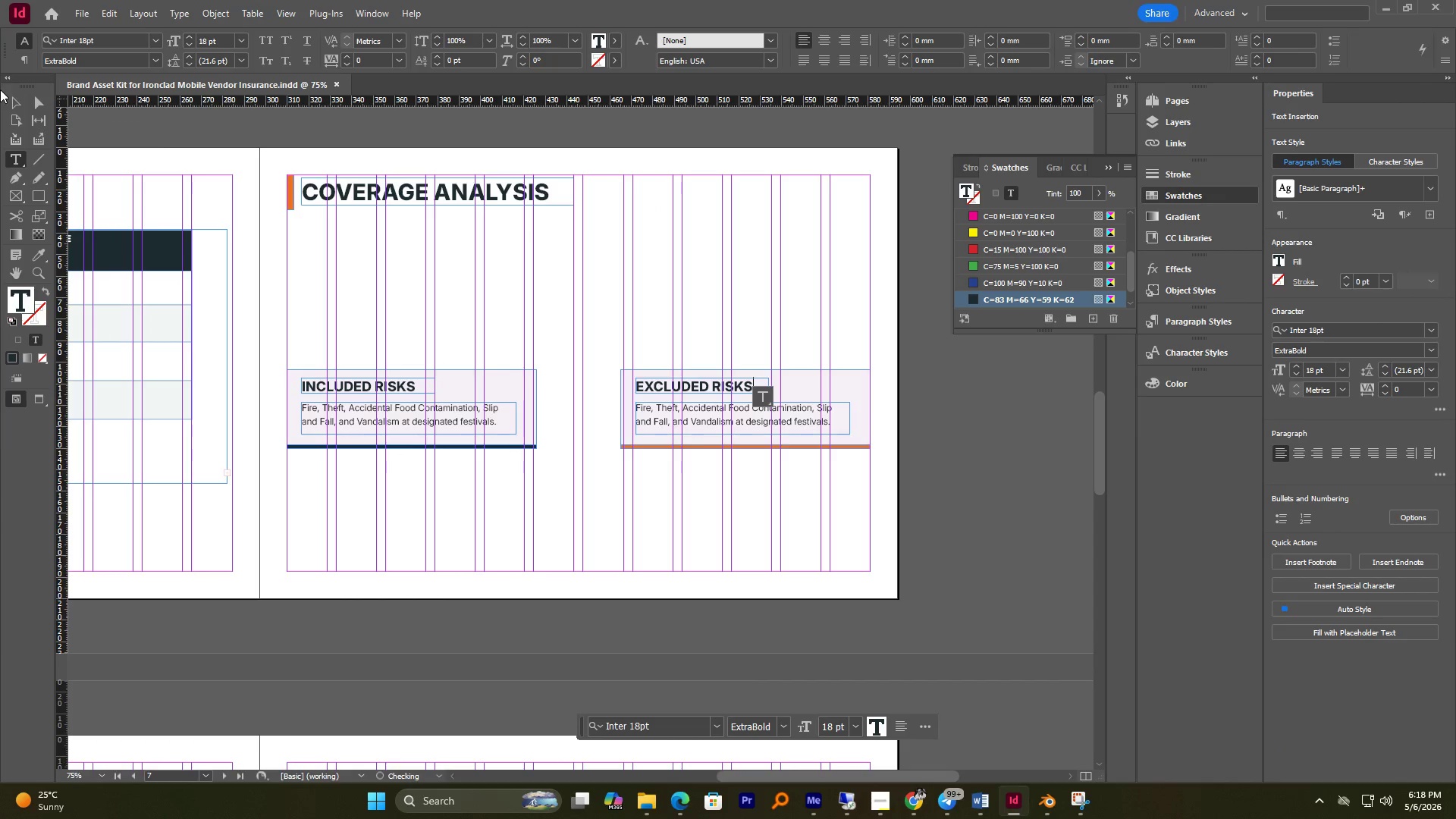 
left_click([13, 98])
 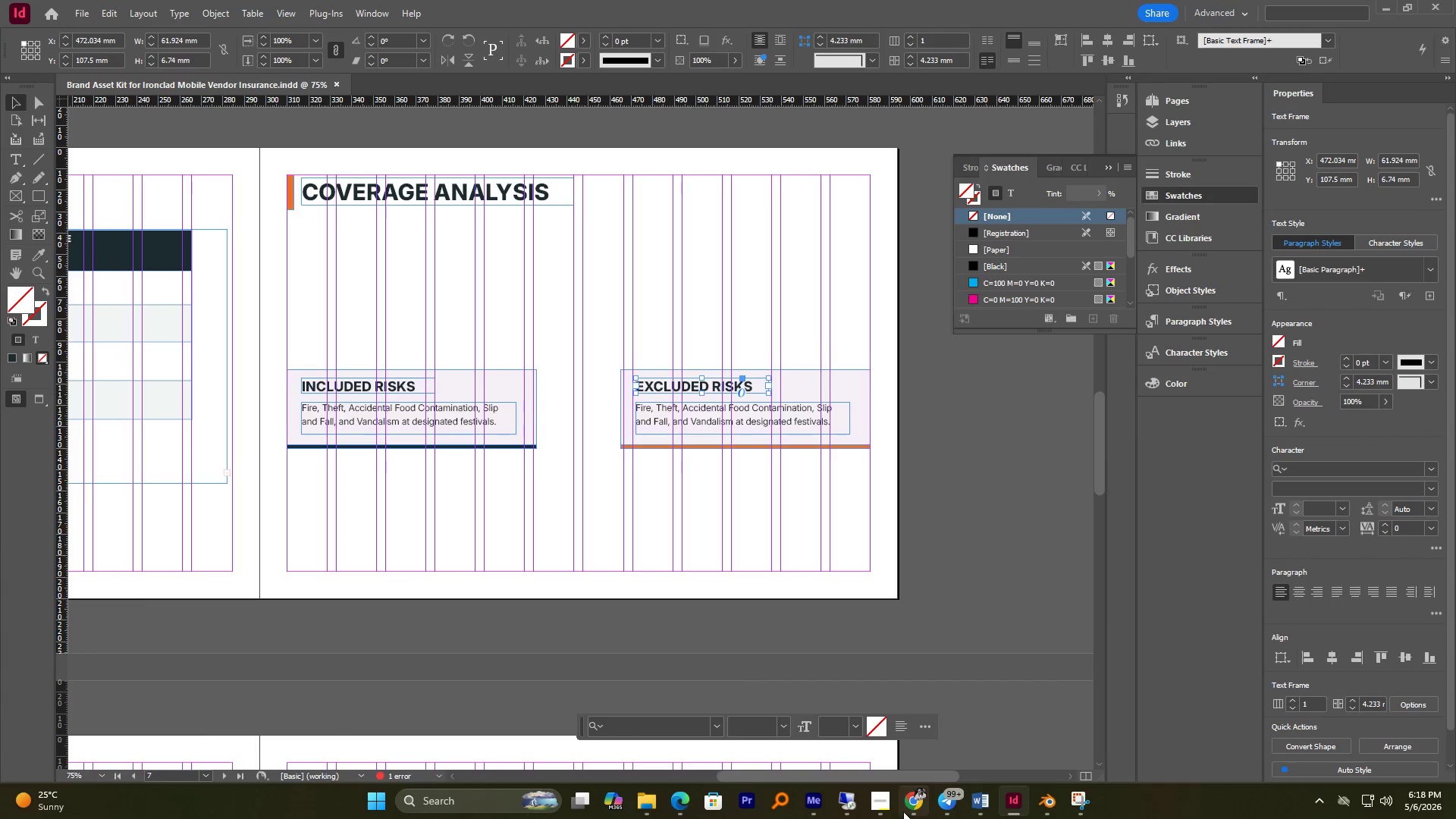 
left_click([884, 805])